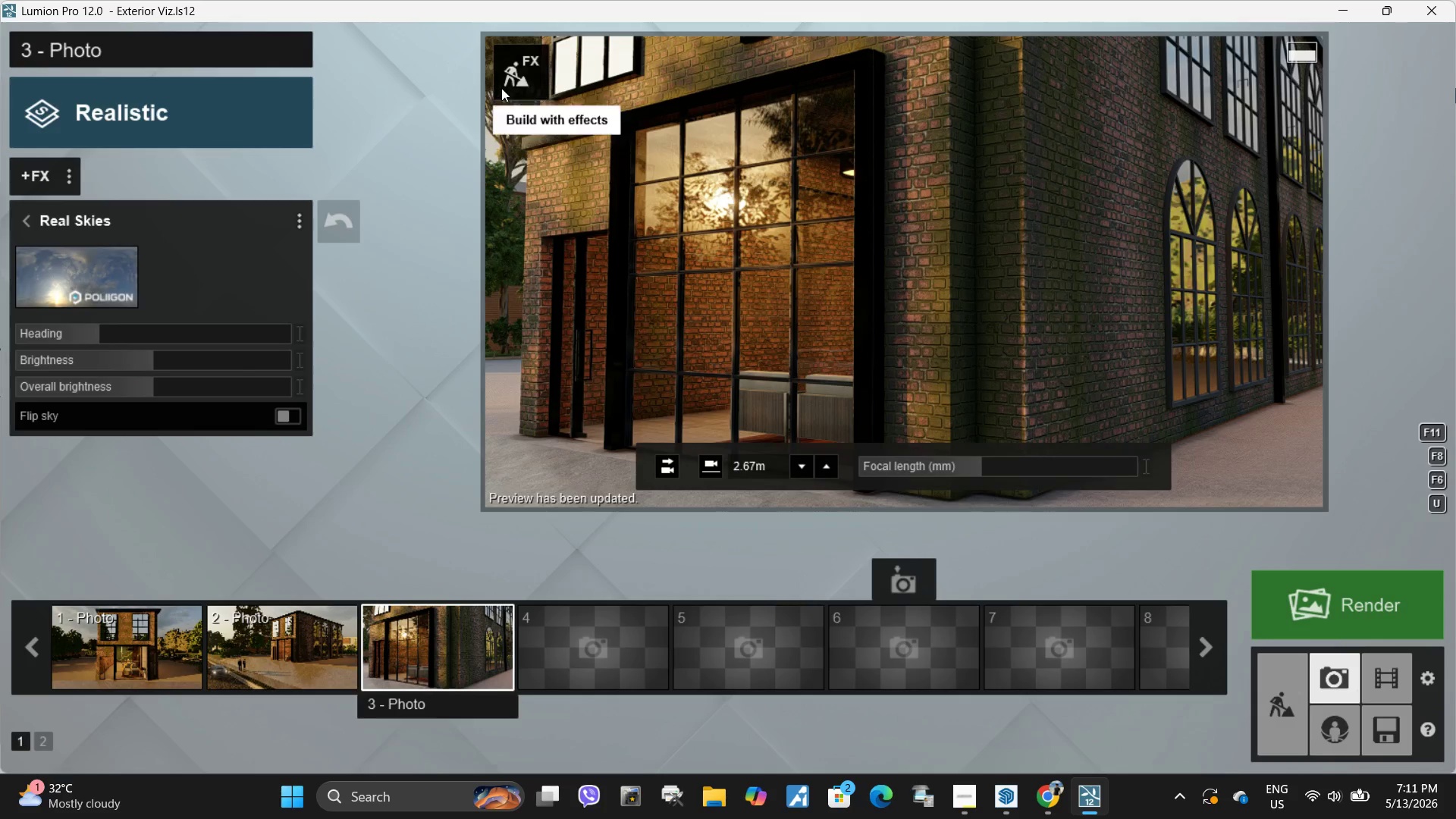 
left_click([513, 80])
 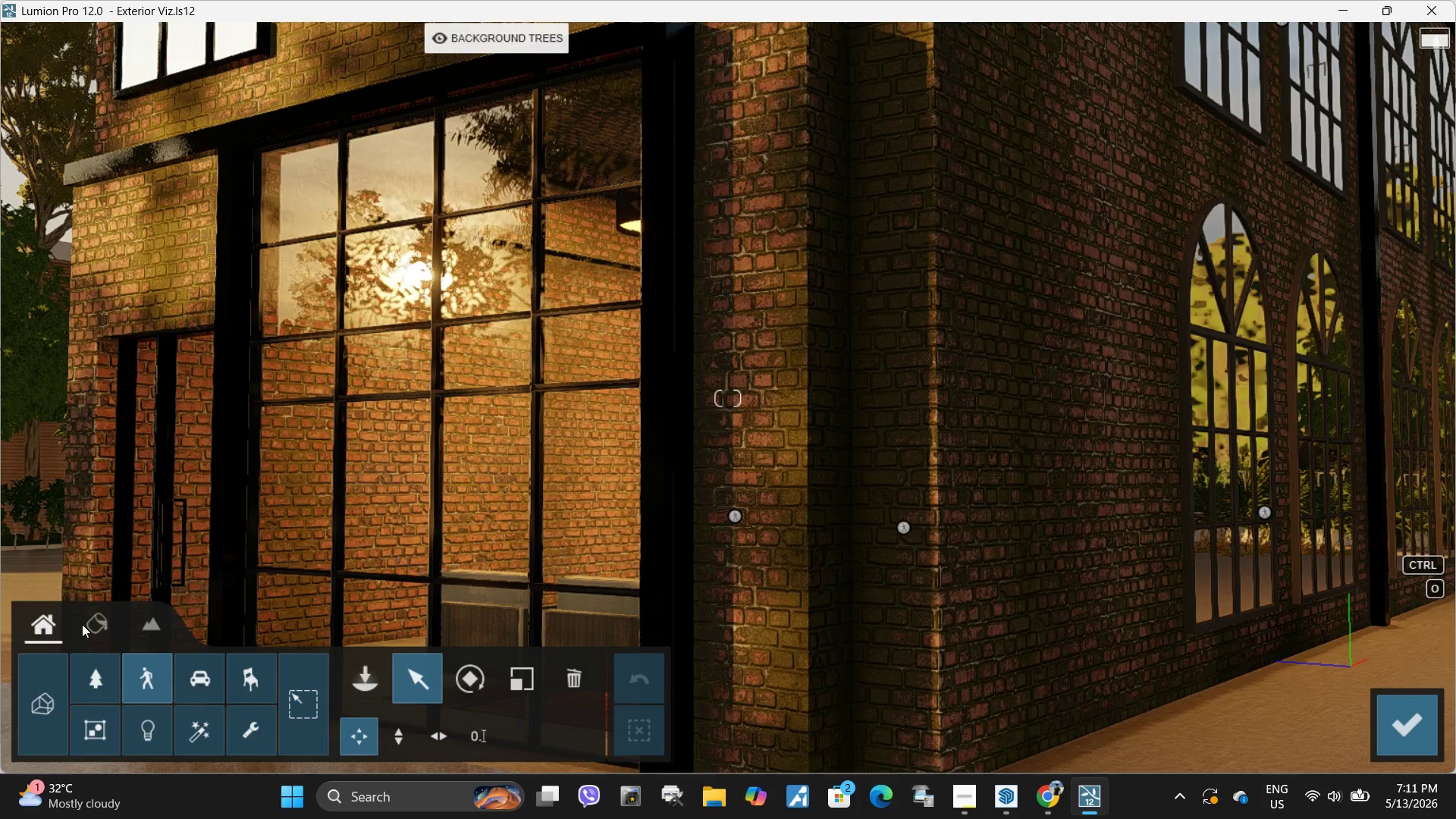 
left_click([105, 627])
 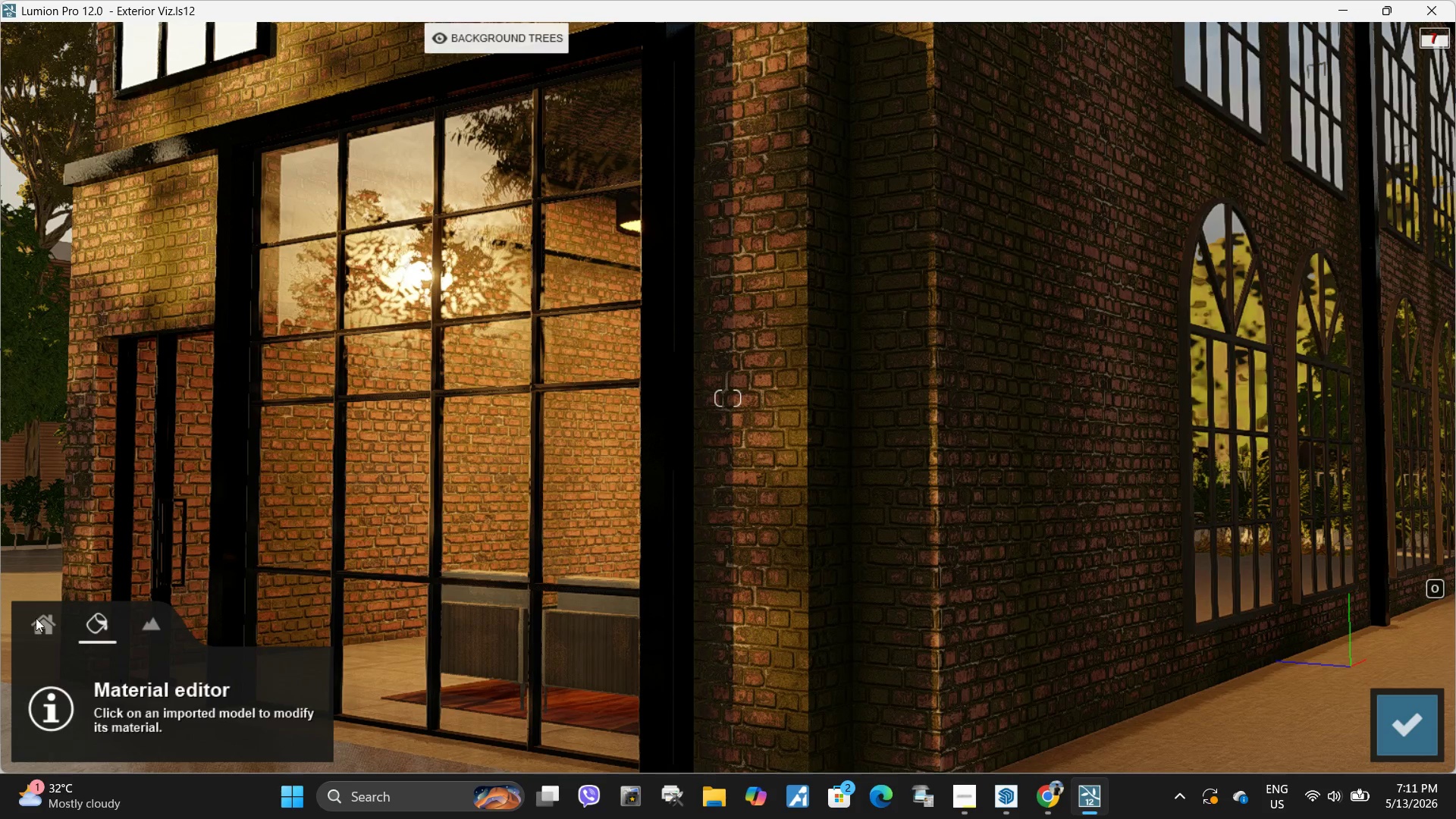 
left_click([41, 617])
 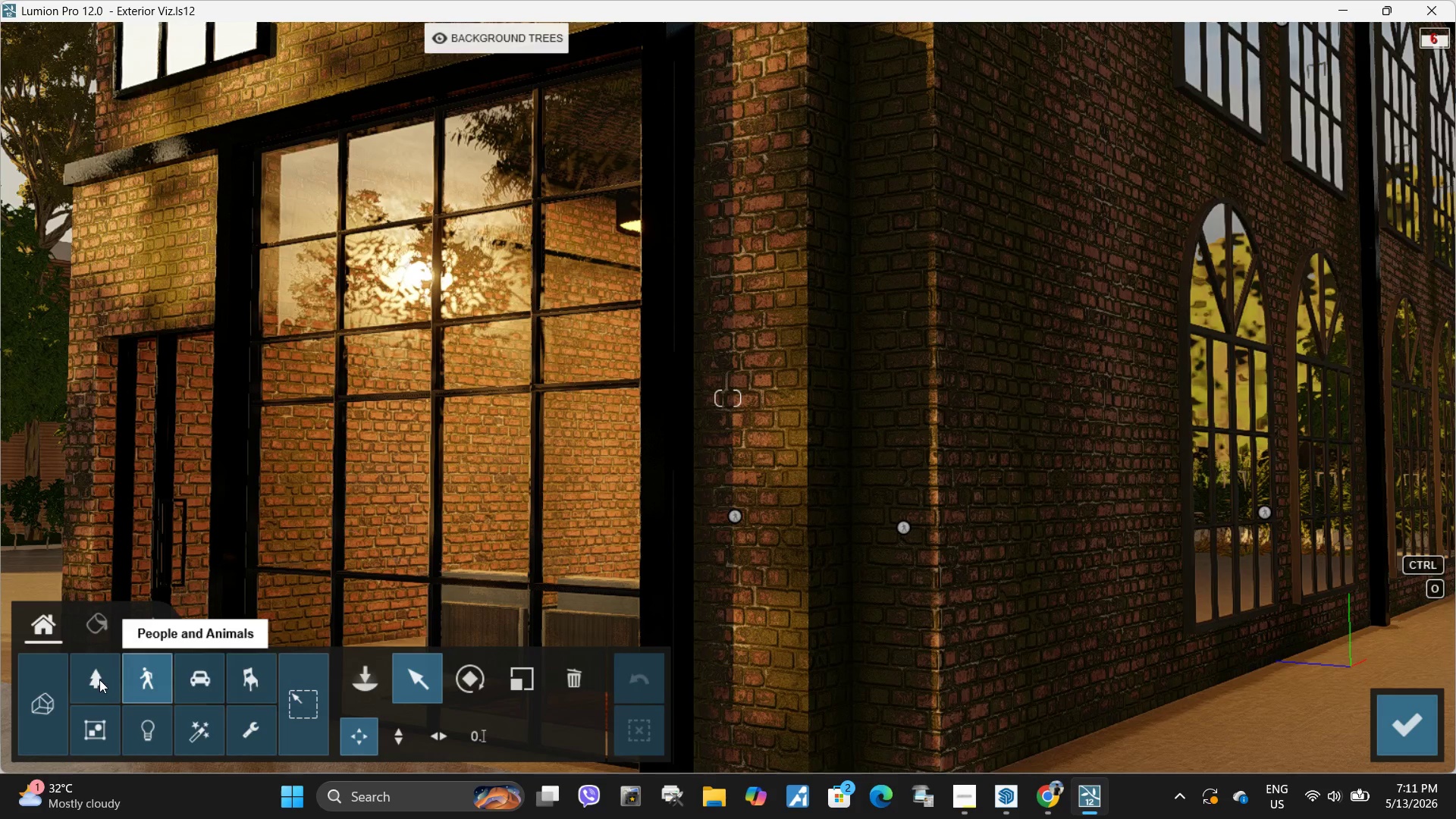 
left_click([35, 692])
 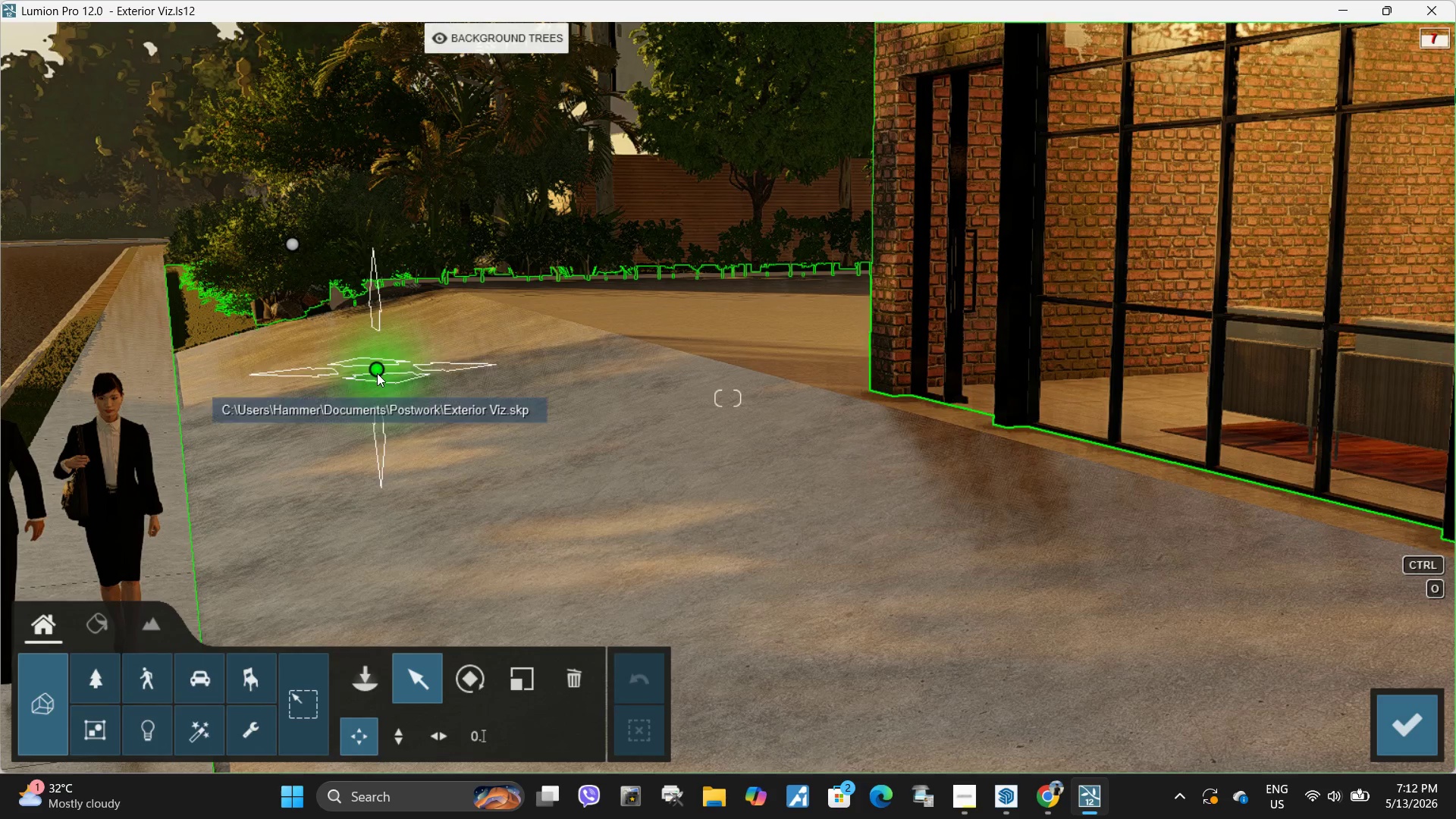 
wait(6.33)
 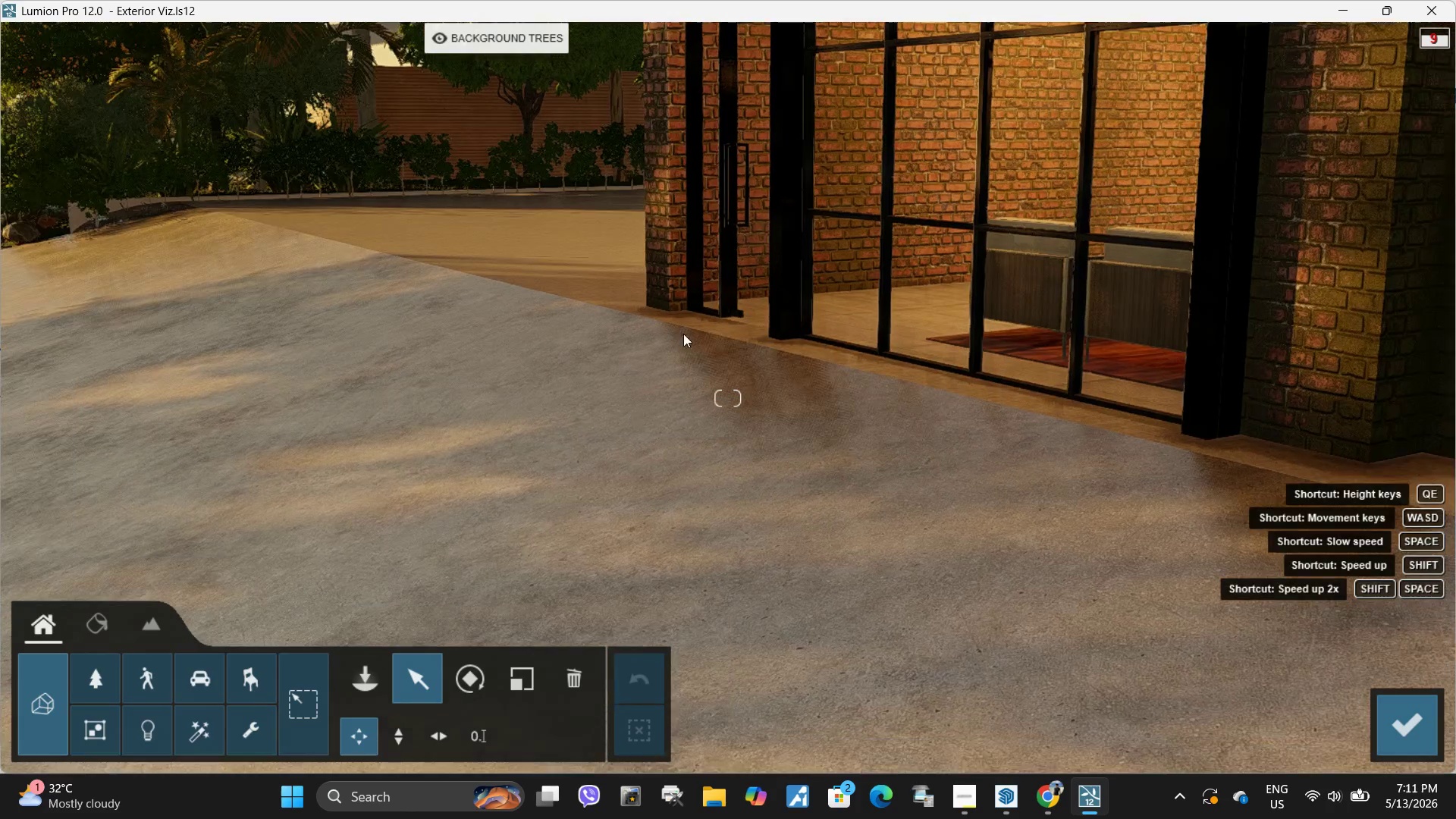 
left_click([376, 372])
 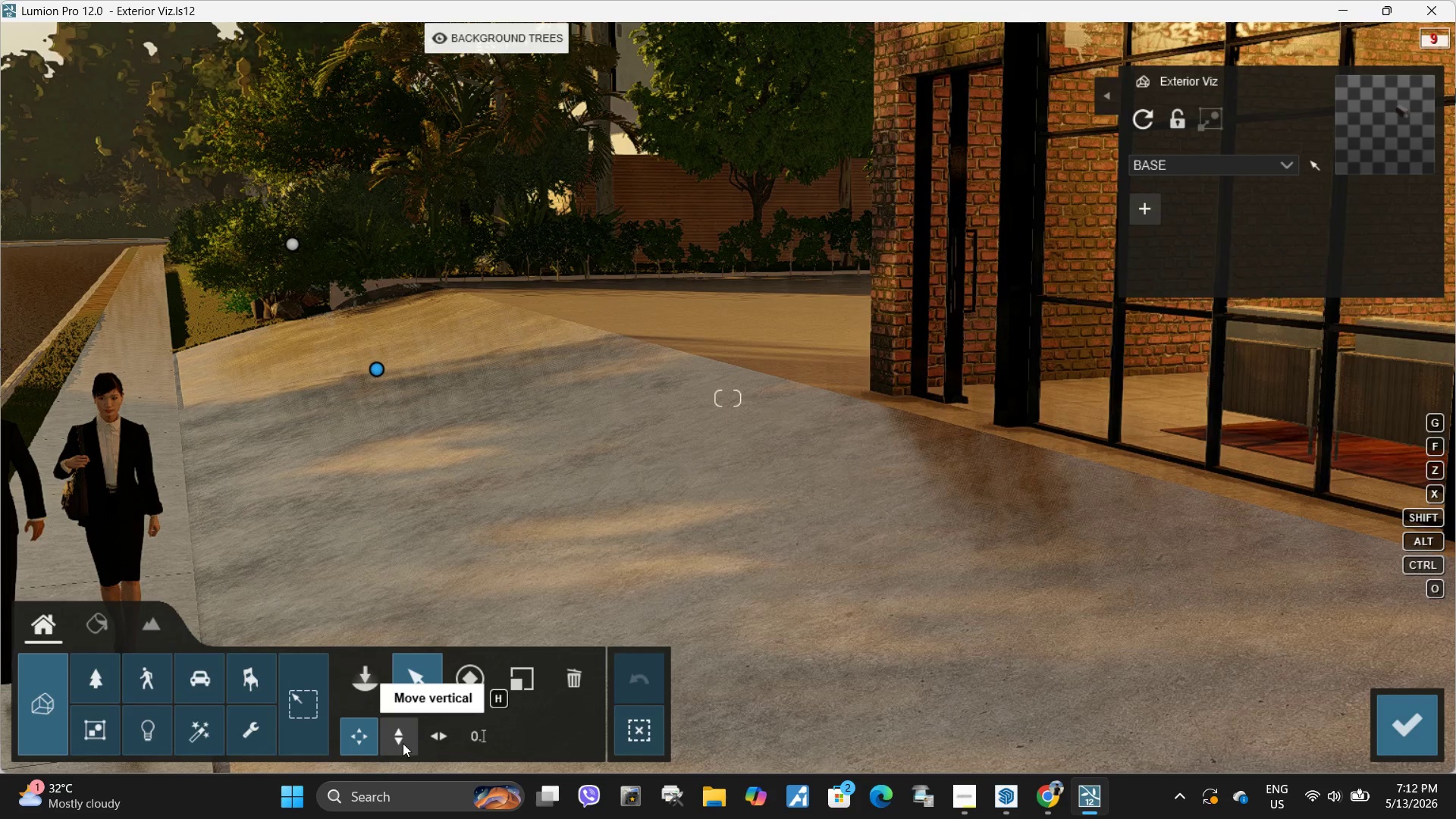 
left_click([402, 742])
 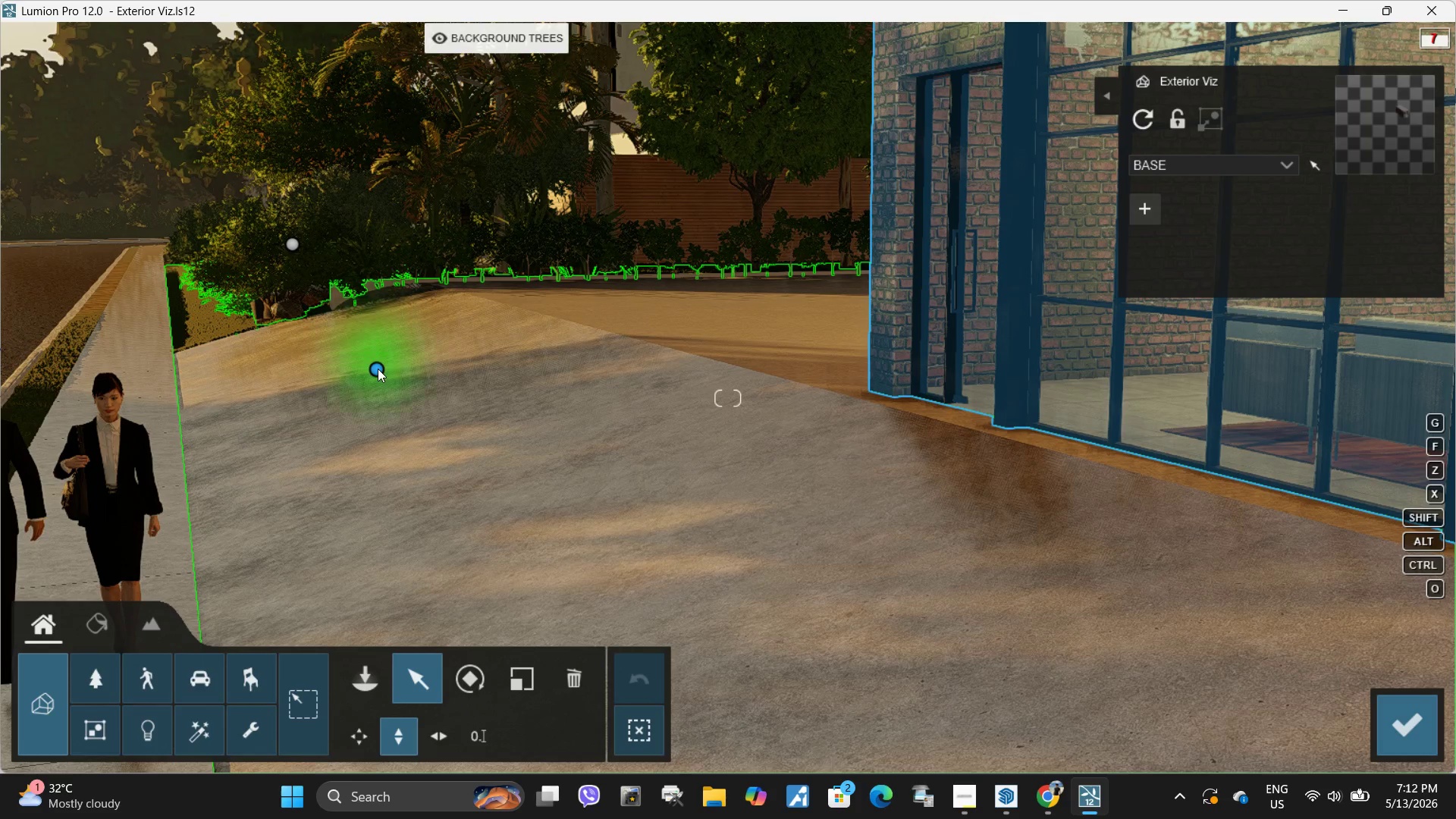 
left_click_drag(start_coordinate=[378, 369], to_coordinate=[362, 366])
 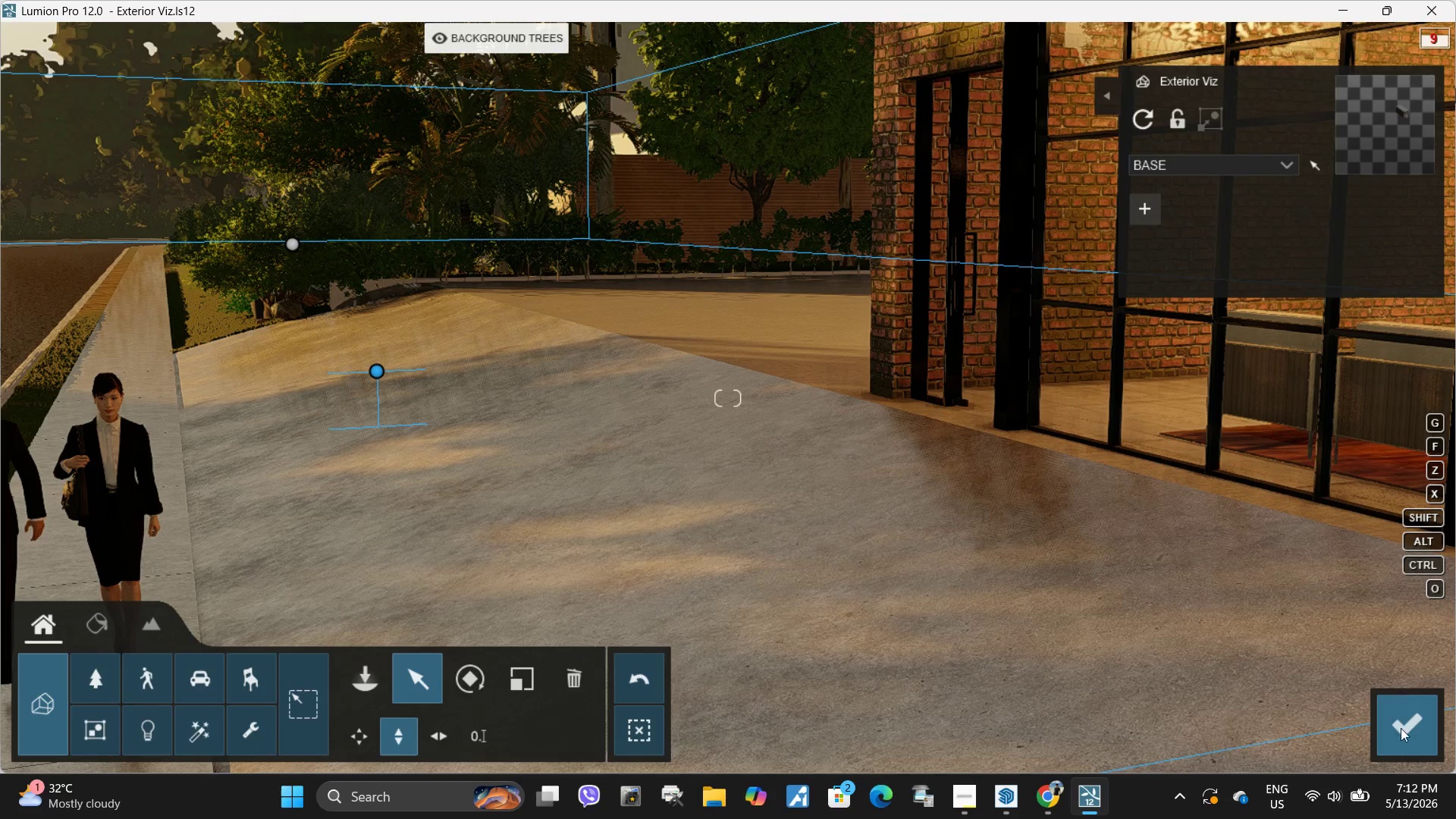 
hold_key(key=ShiftLeft, duration=6.55)
 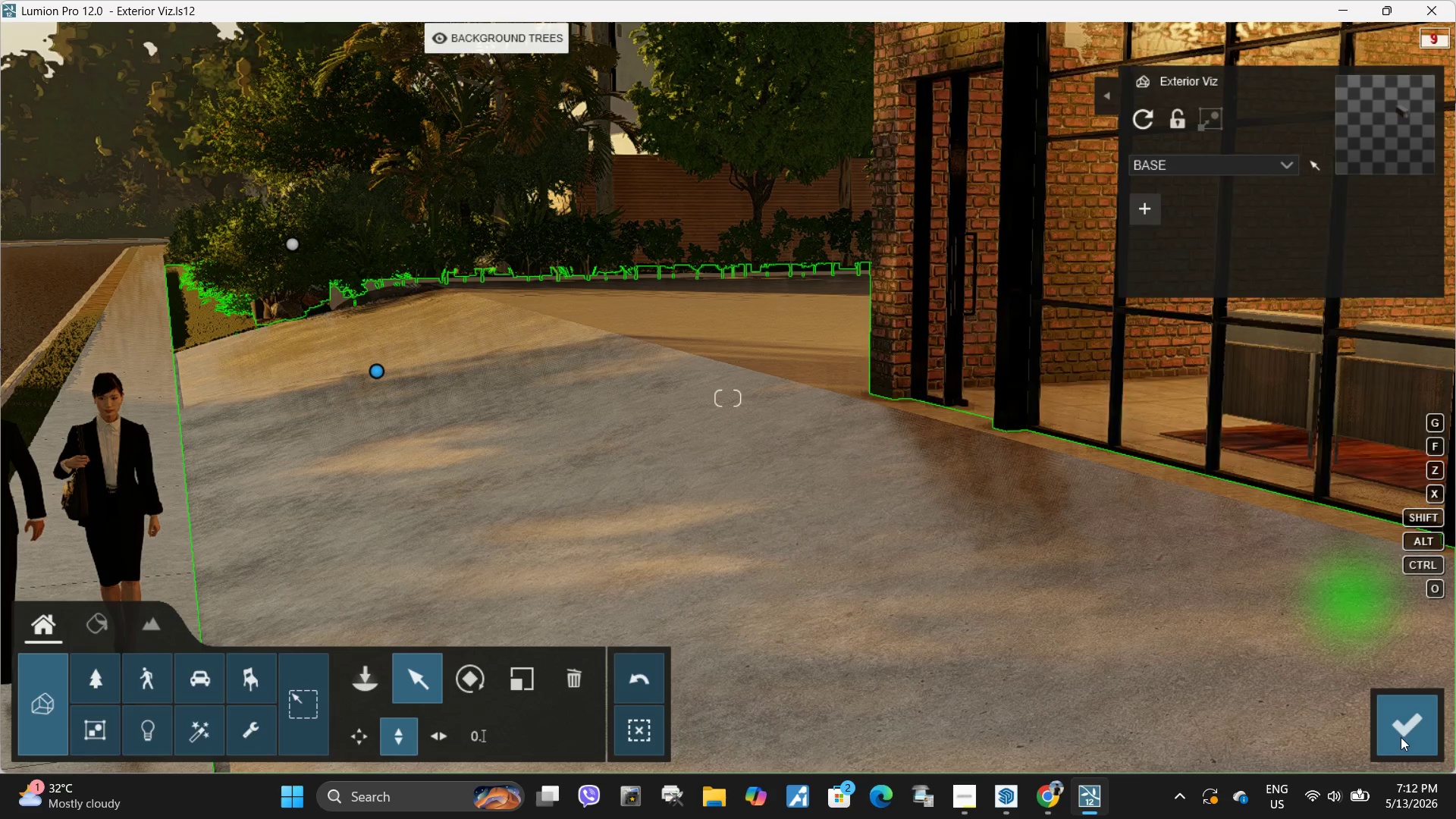 
left_click([1401, 737])
 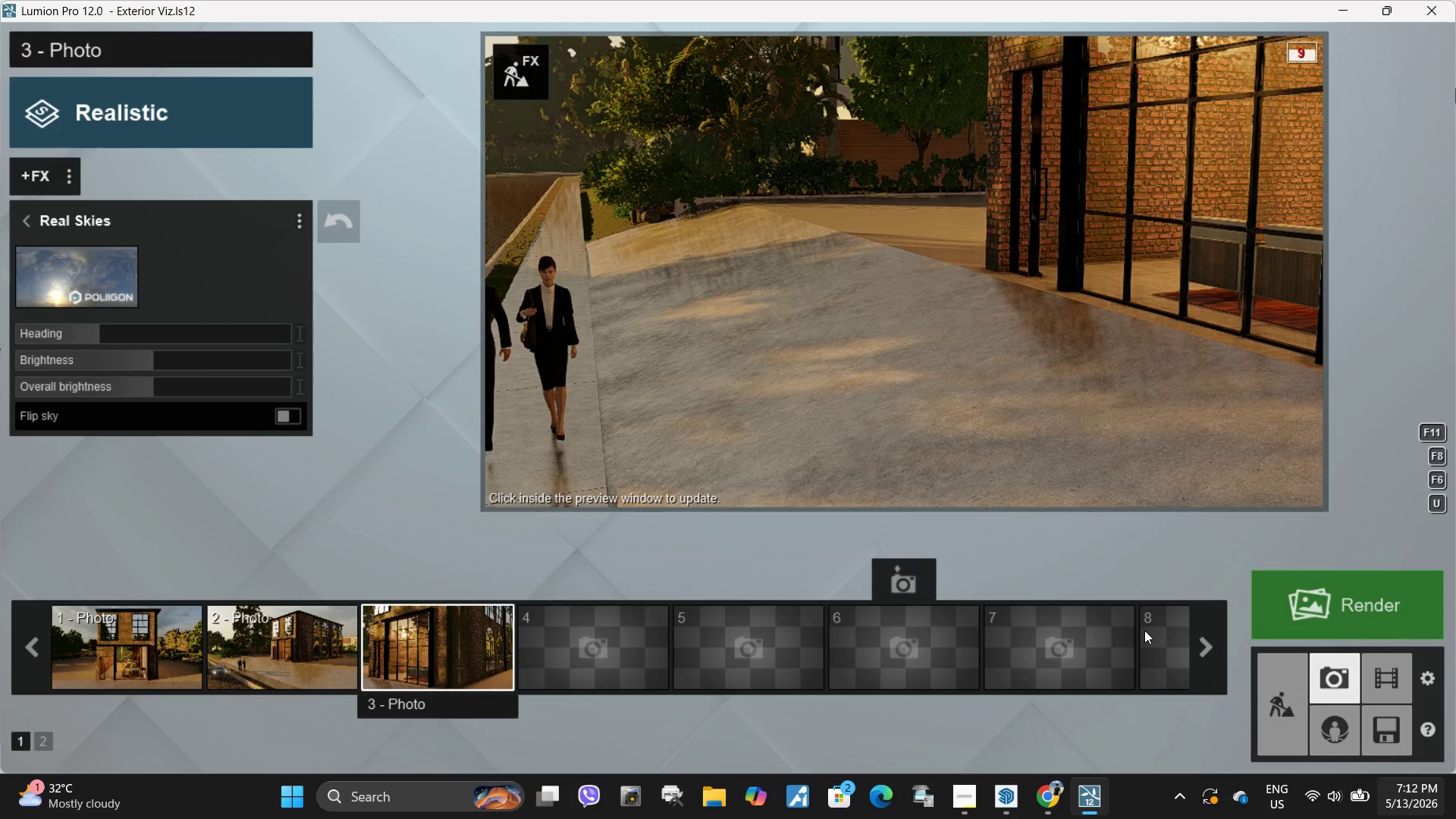 
left_click([457, 639])
 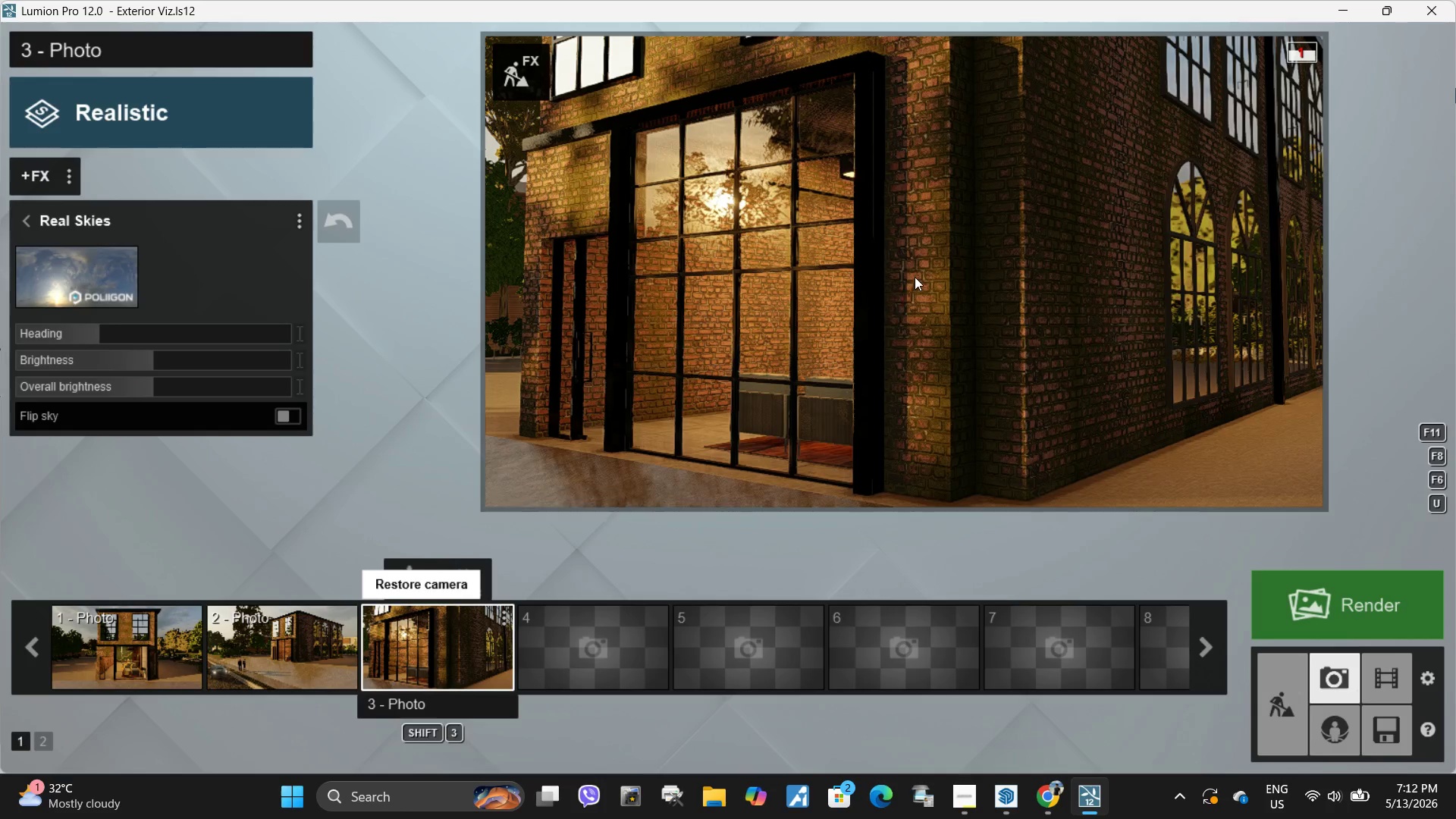 
left_click([915, 277])
 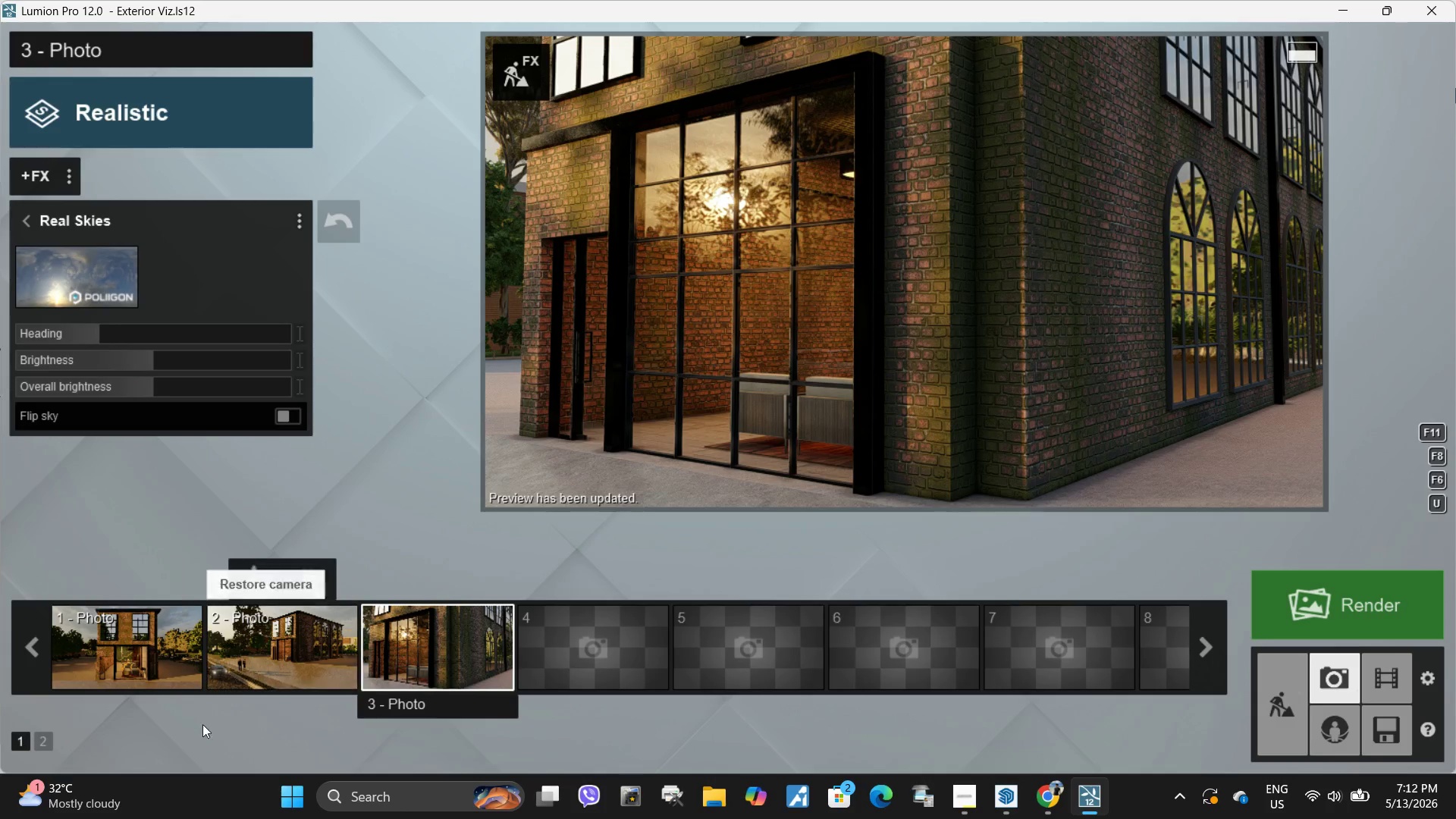 
wait(6.2)
 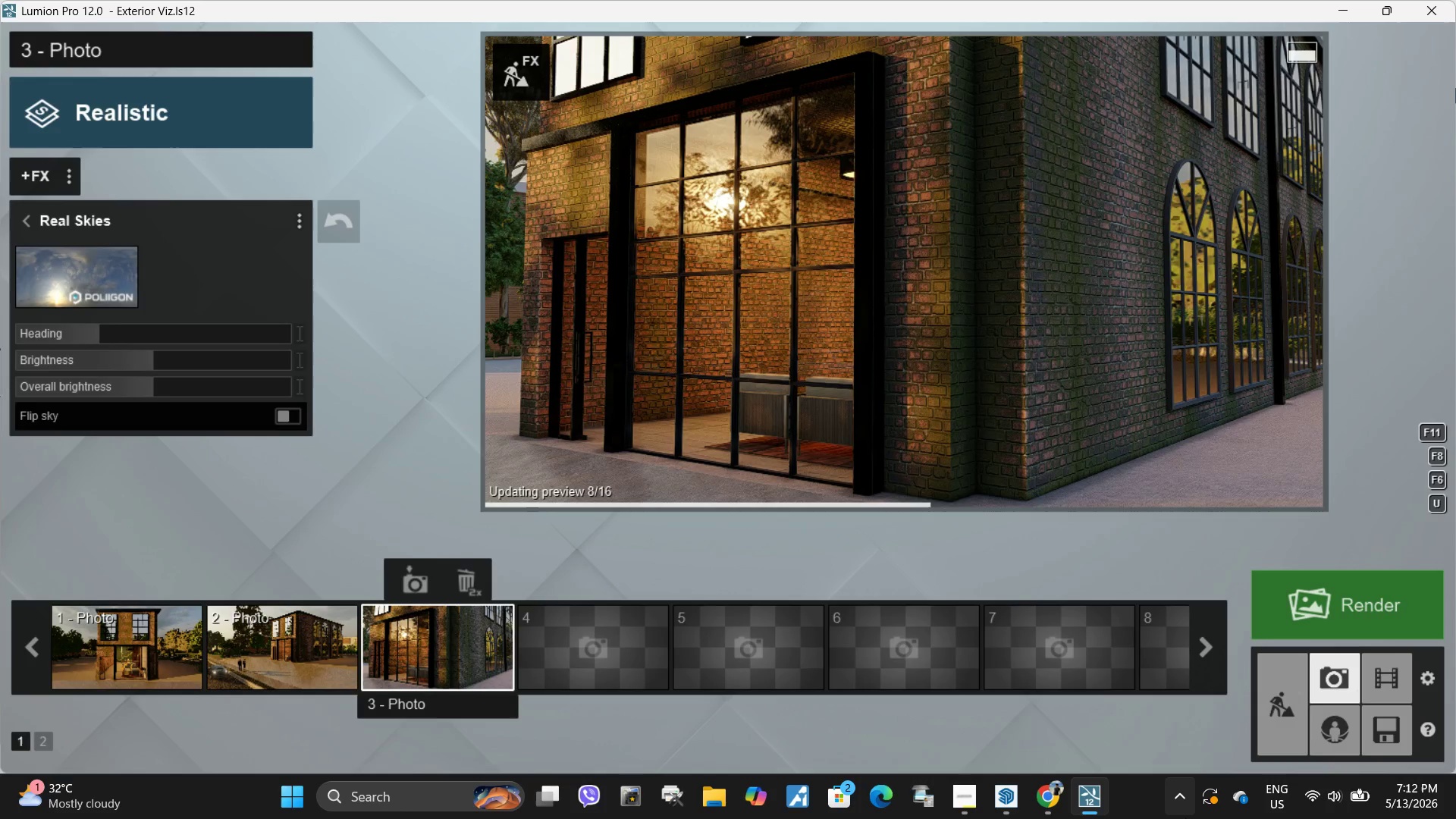 
left_click([287, 644])
 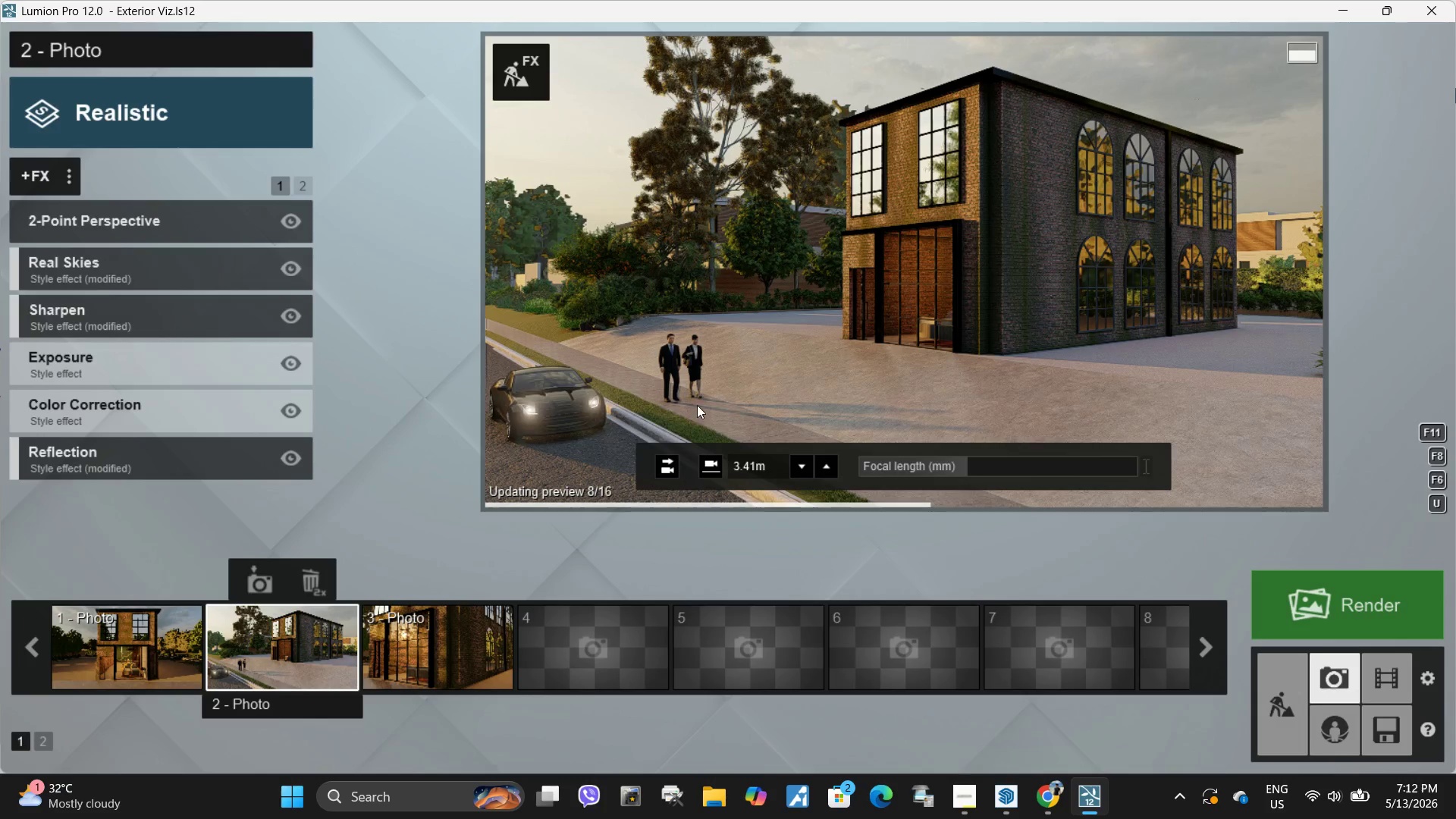 
wait(8.03)
 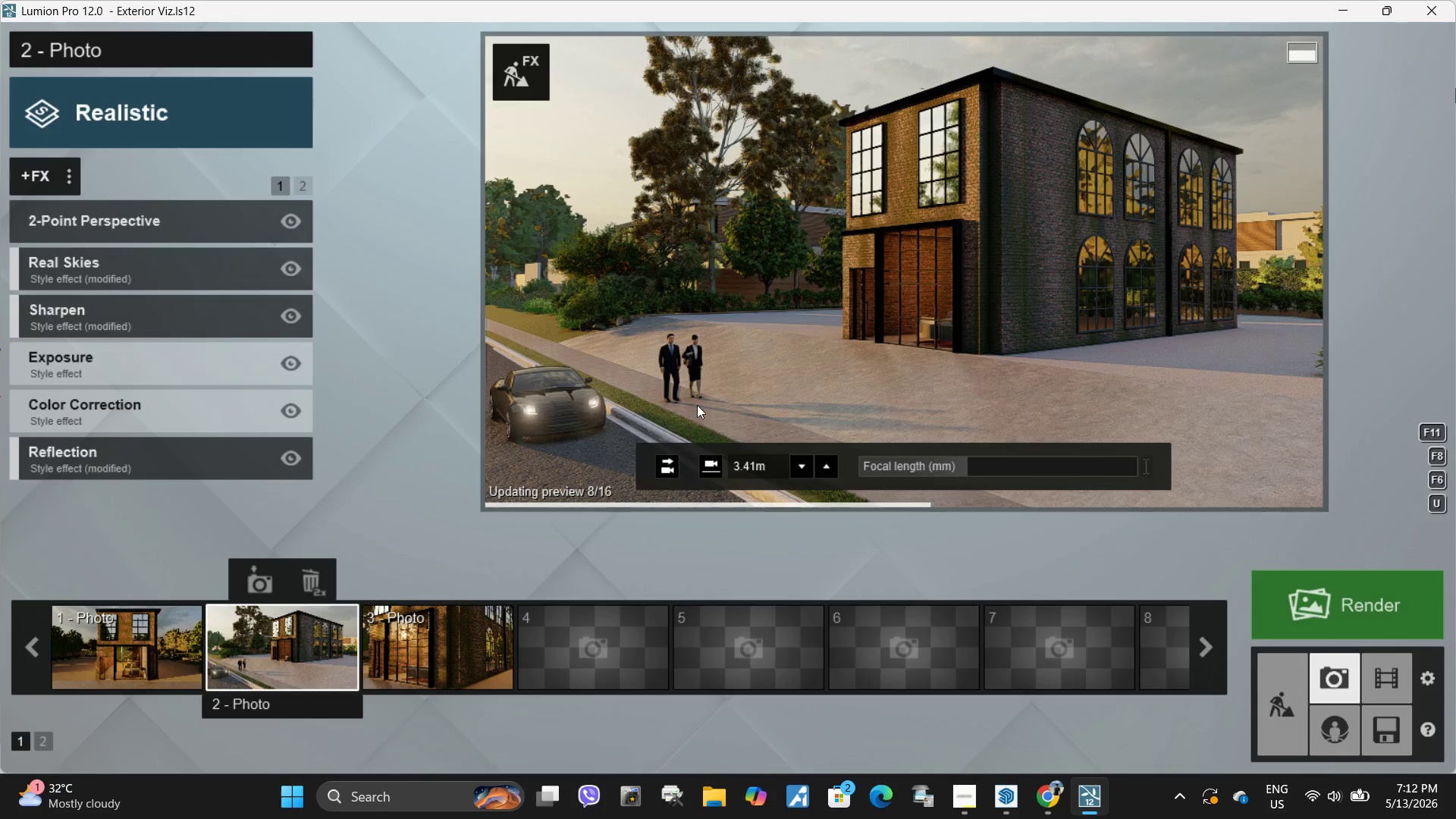 
left_click([1050, 232])
 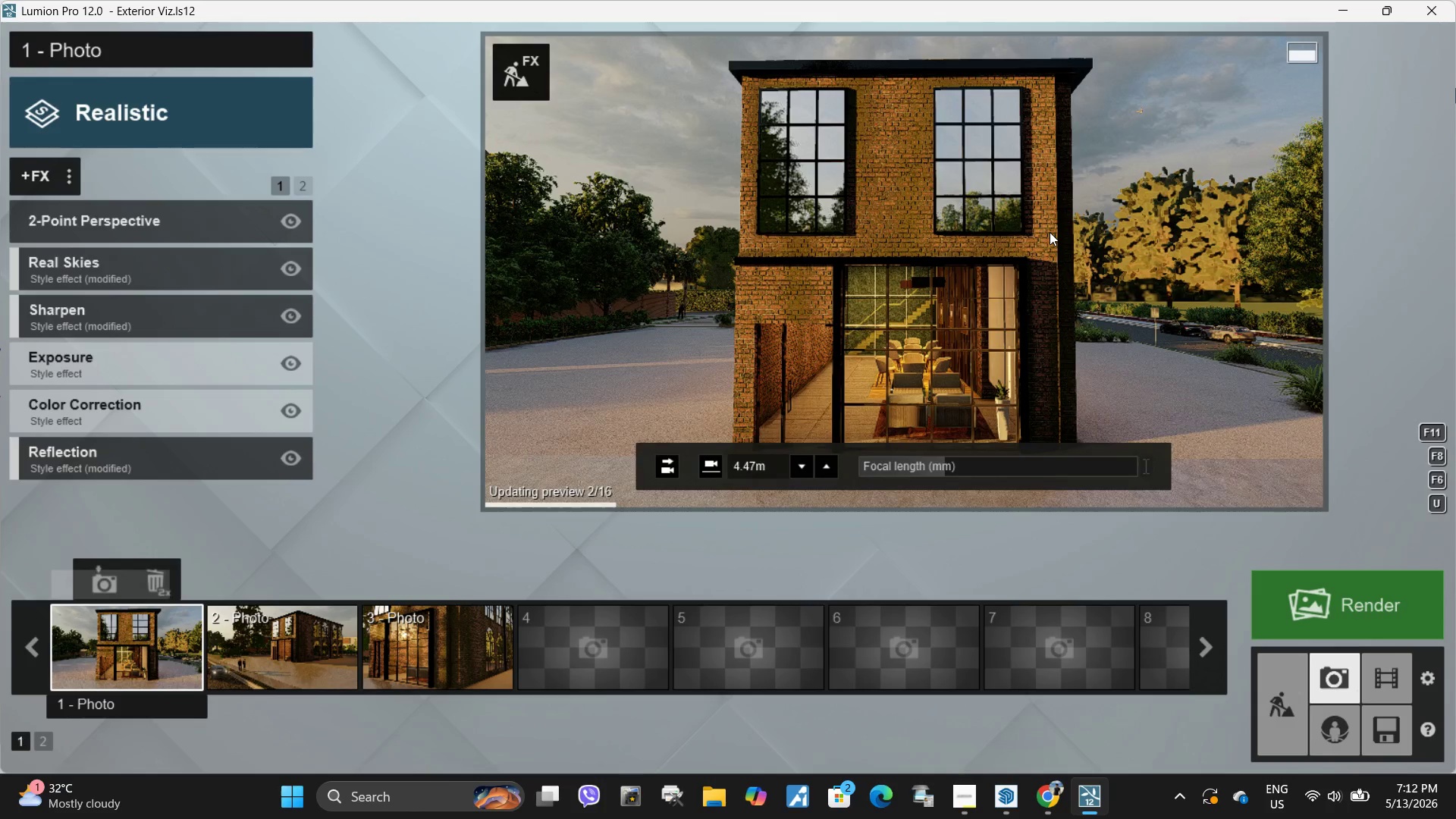 
mouse_move([1205, 818])
 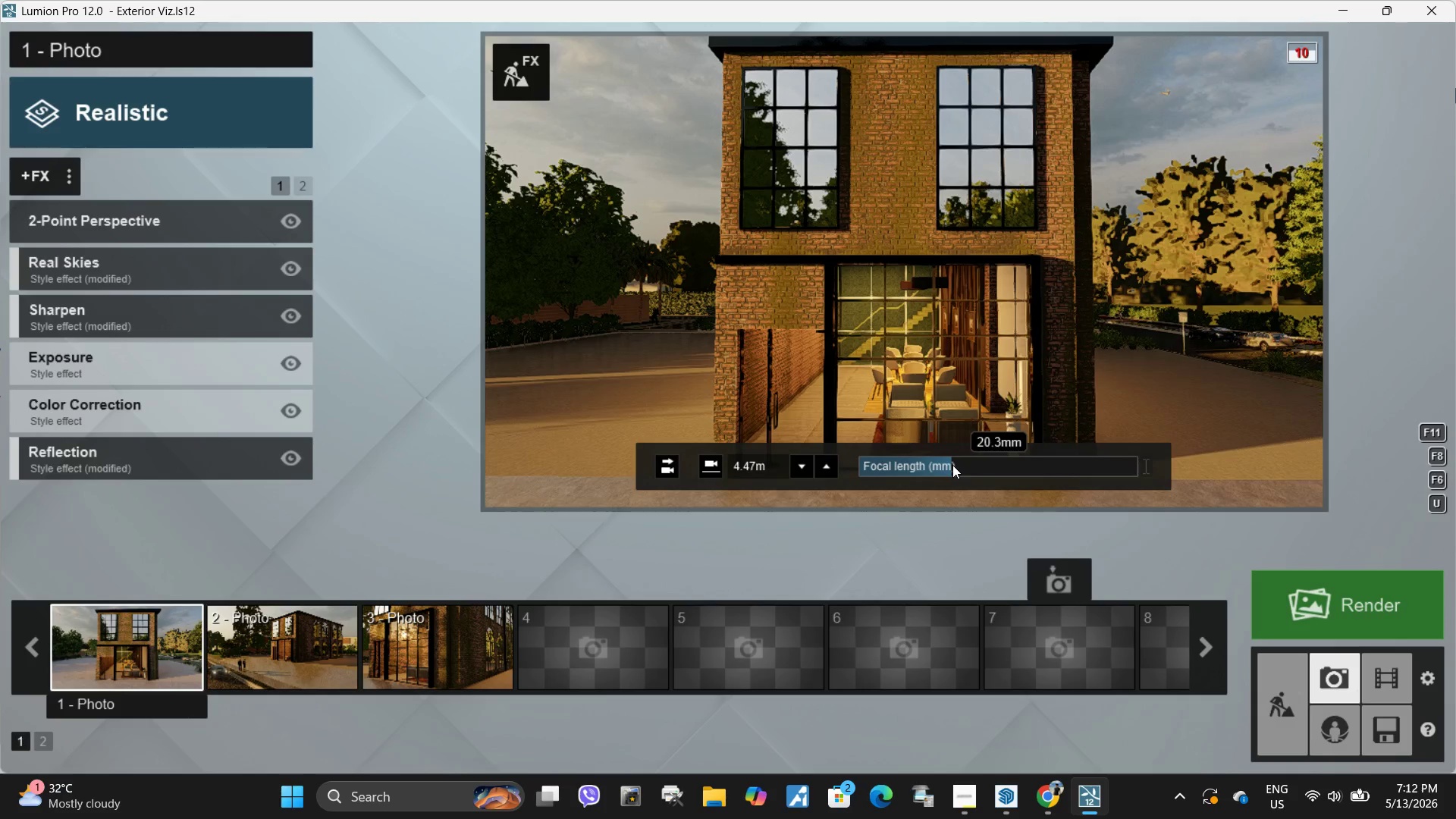 
hold_key(key=Space, duration=4.81)
 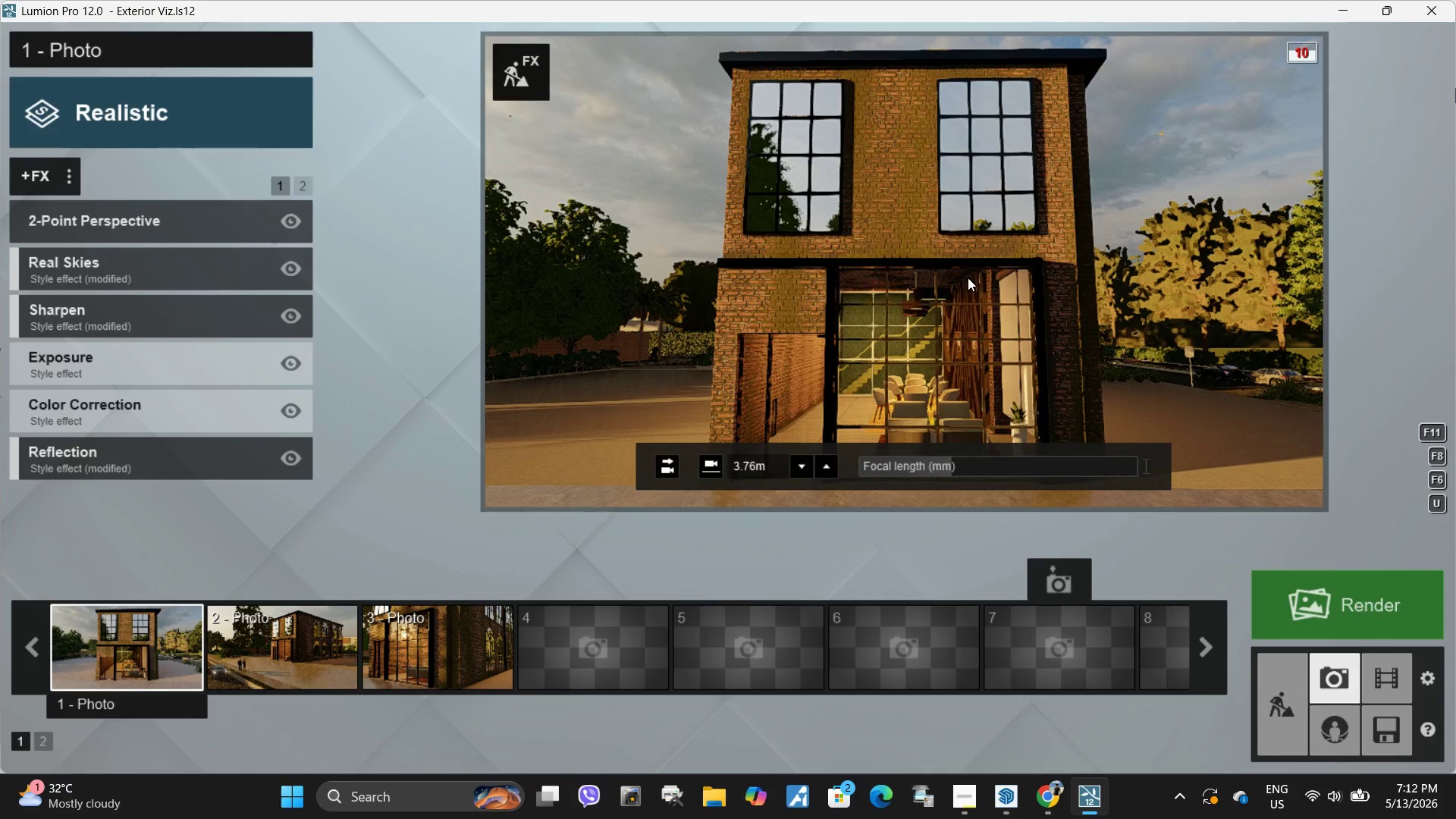 
type(eeeeeeeeeeeeeeee)
 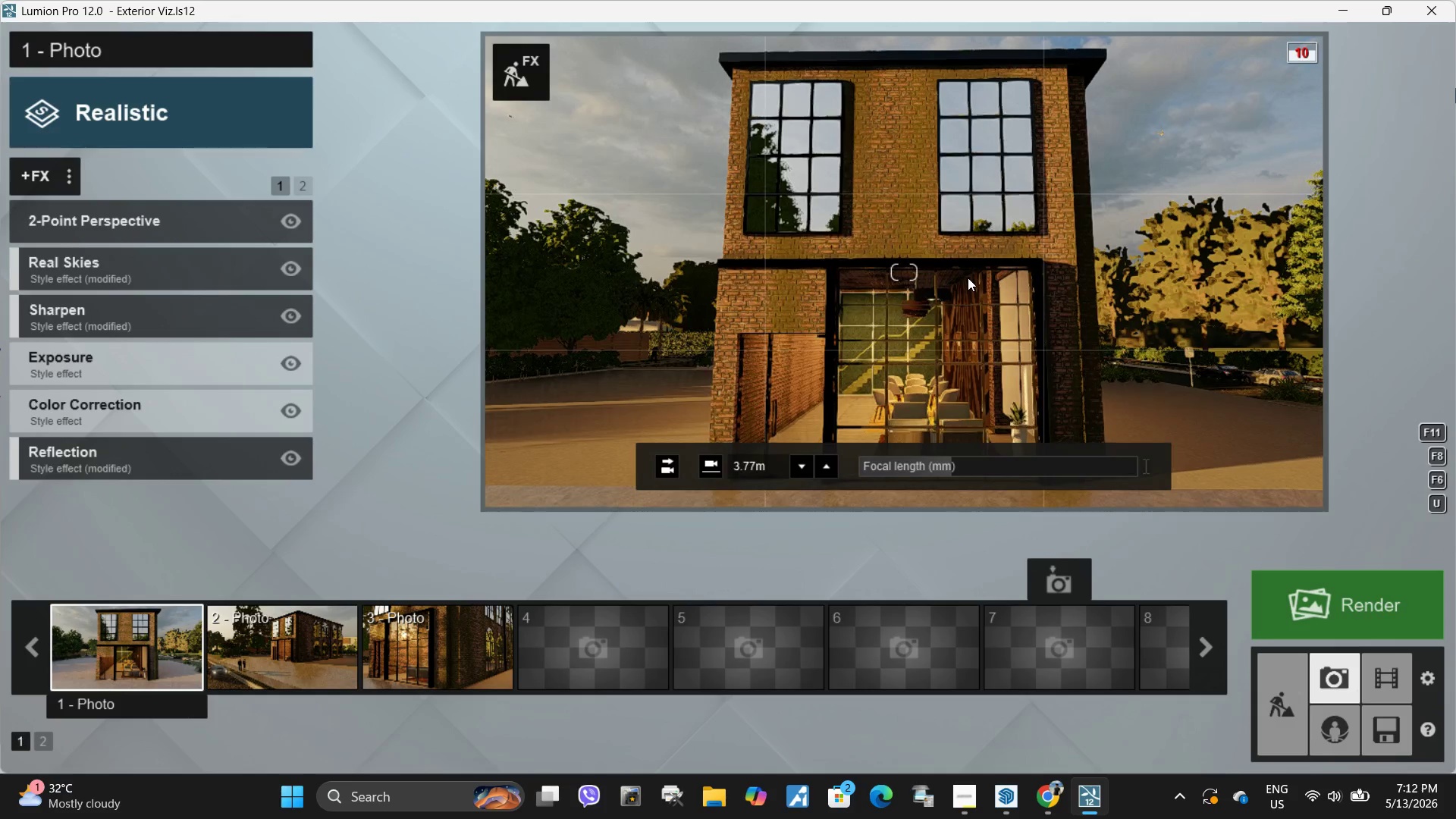 
left_click([968, 278])
 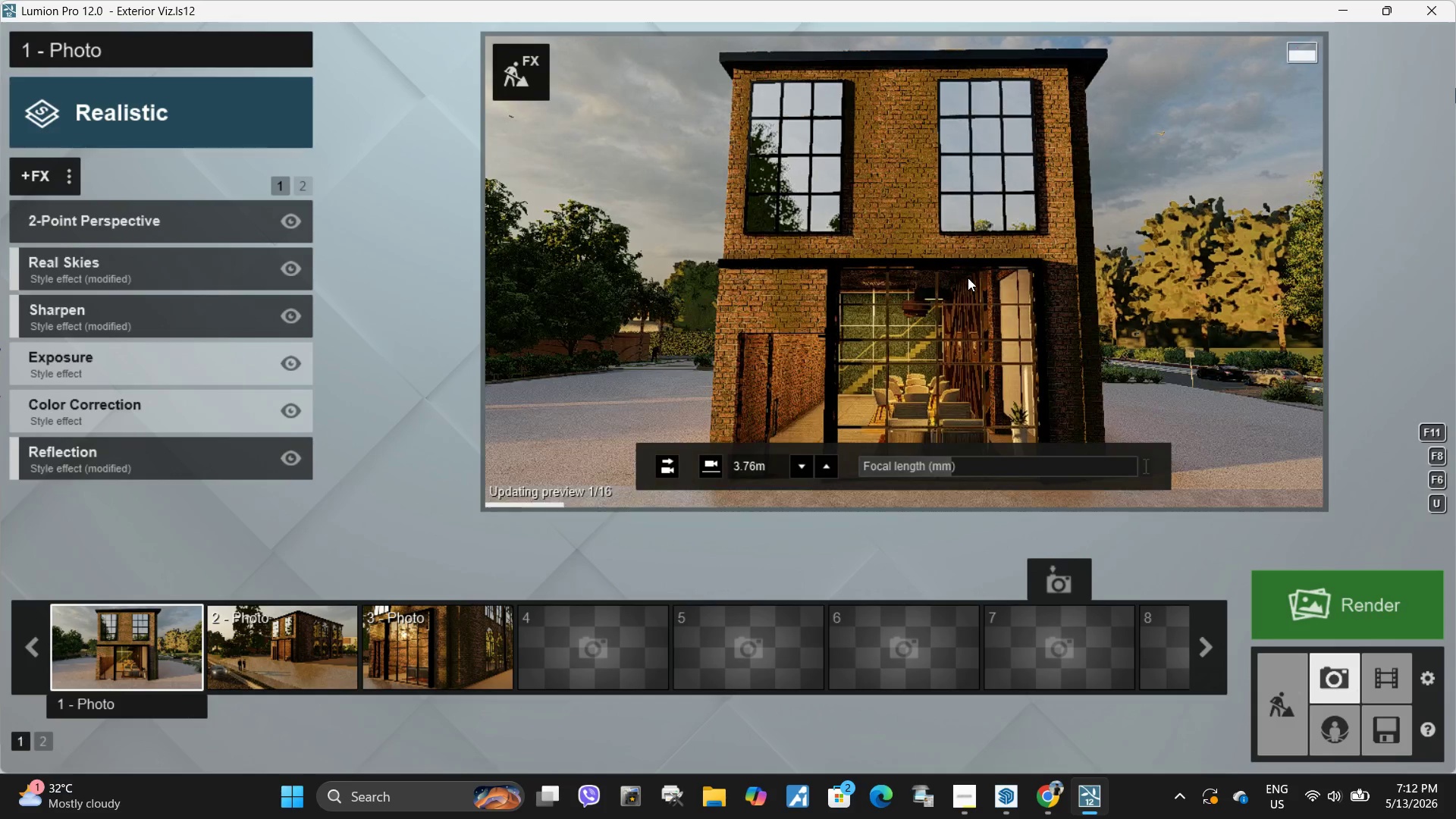 
double_click([968, 278])
 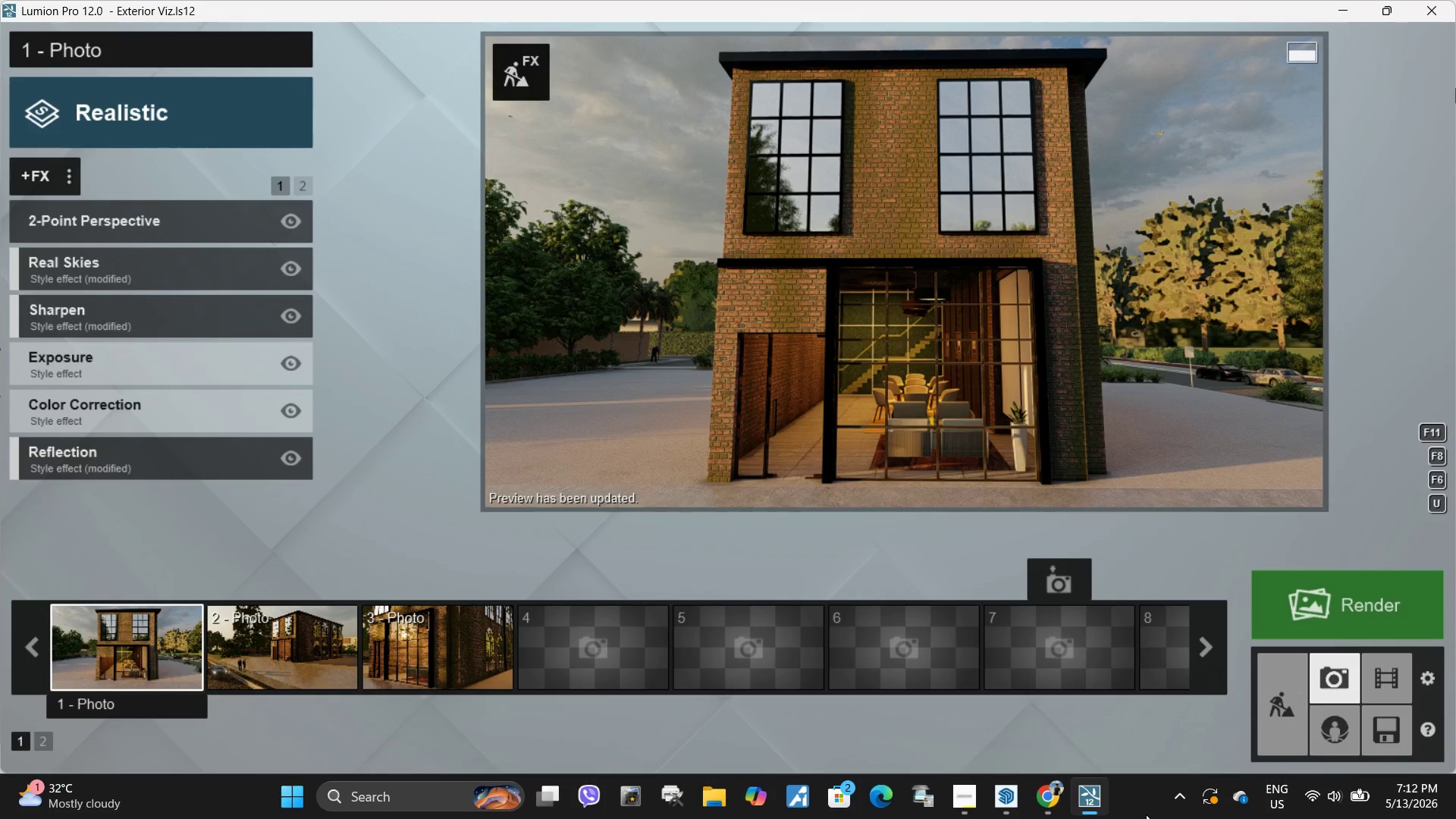 
hold_key(key=Space, duration=2.14)
 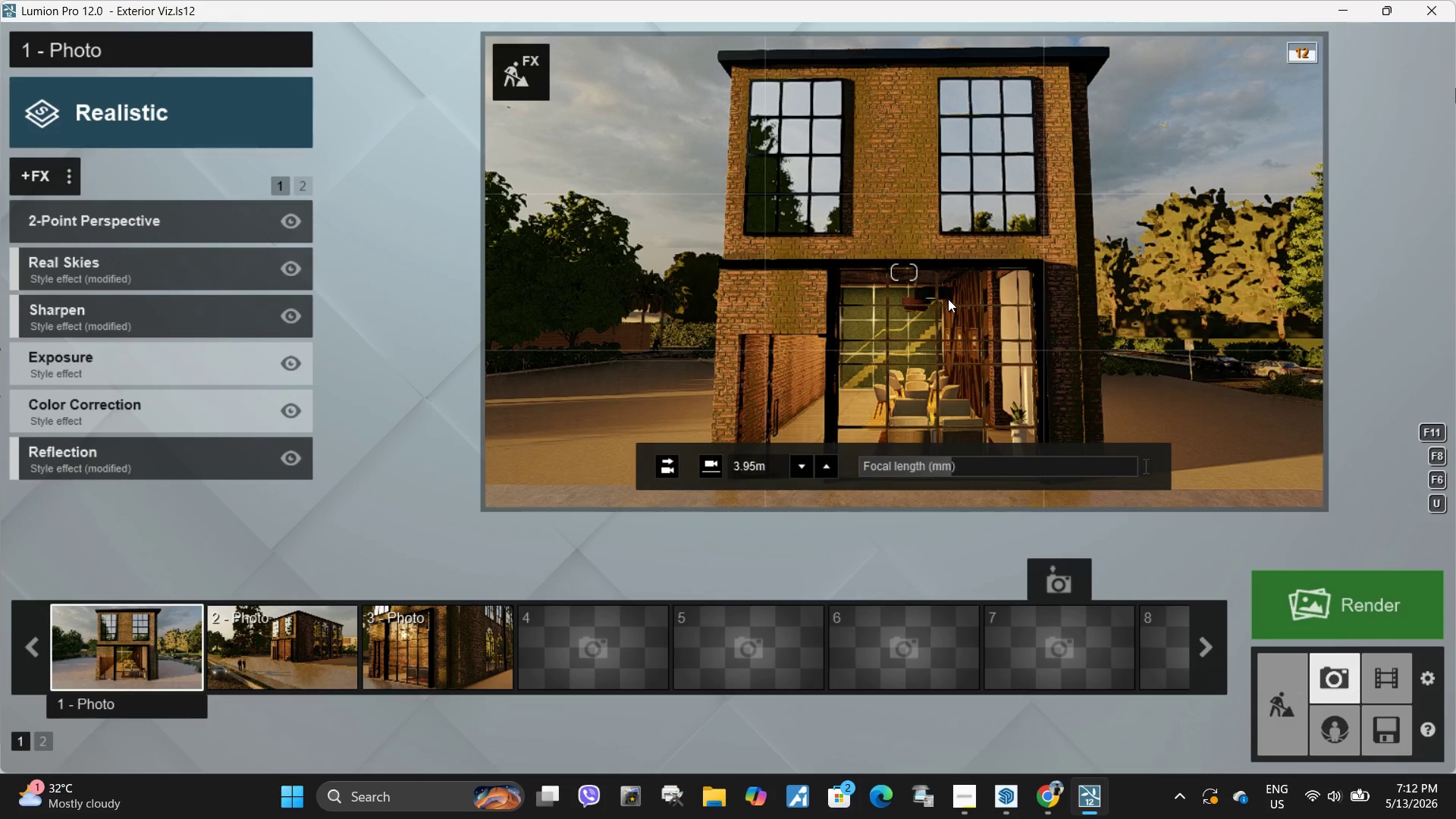 
type(qqqqqq)
 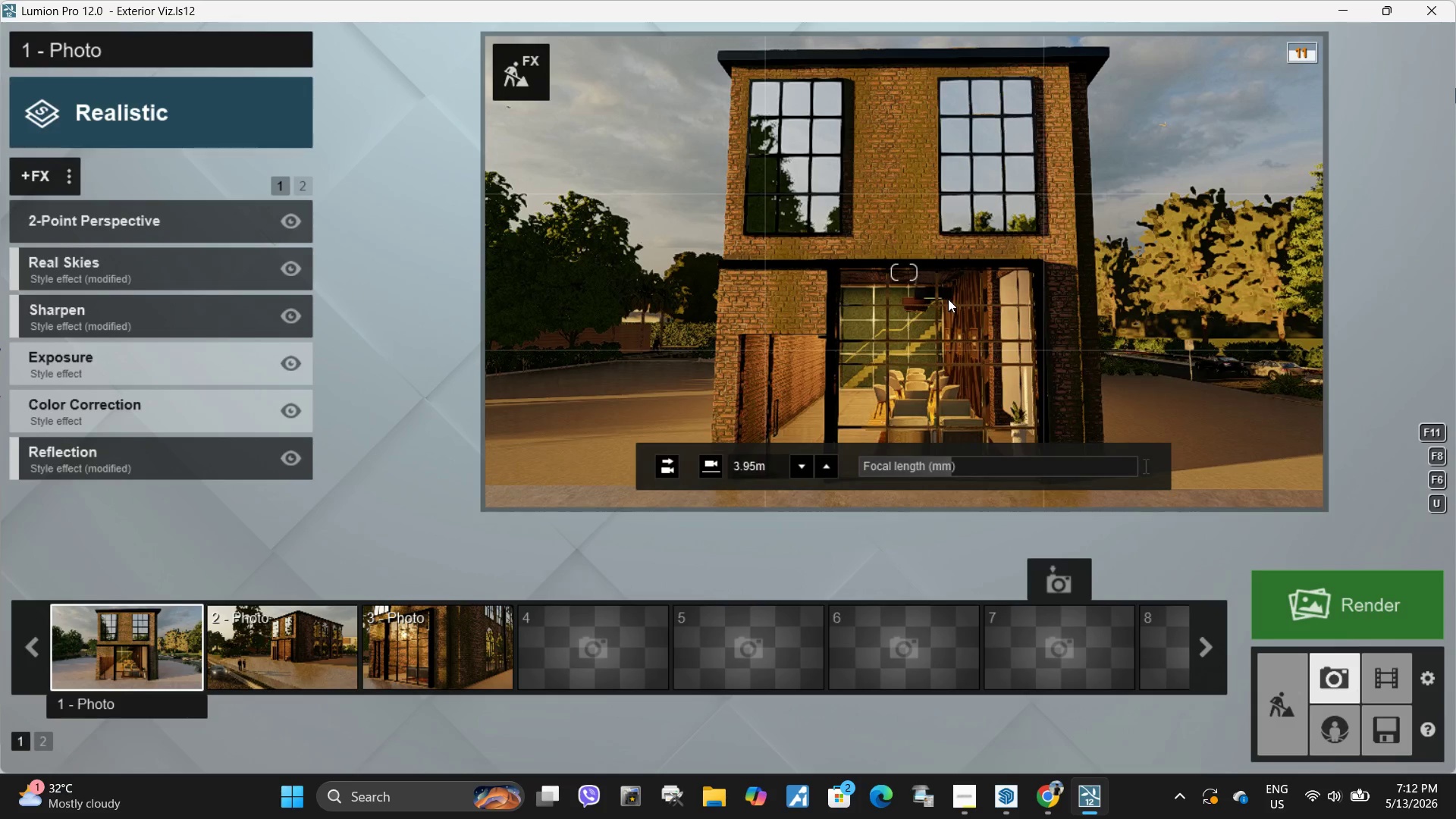 
double_click([948, 299])
 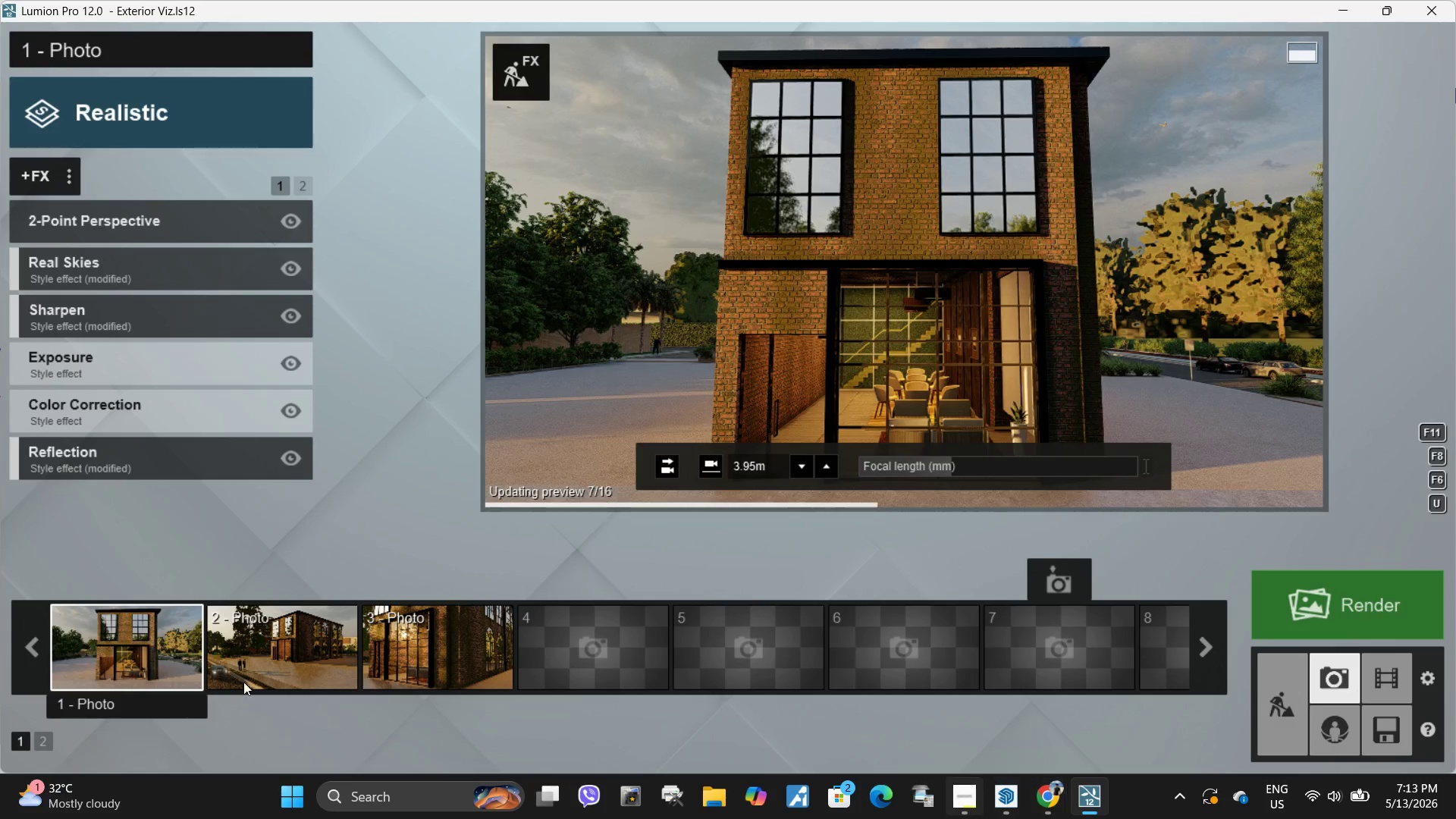 
mouse_move([128, 572])
 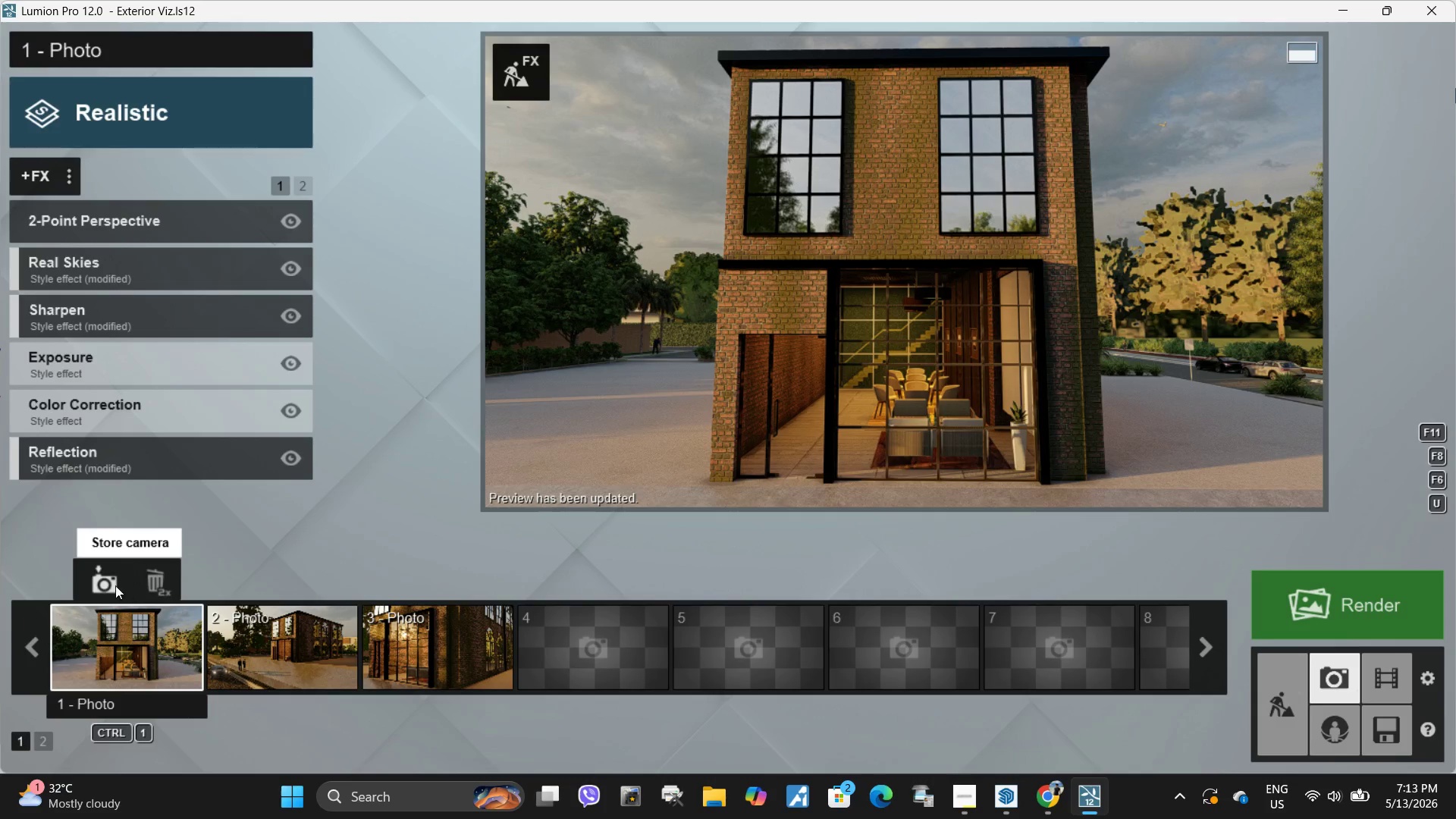 
left_click([107, 586])
 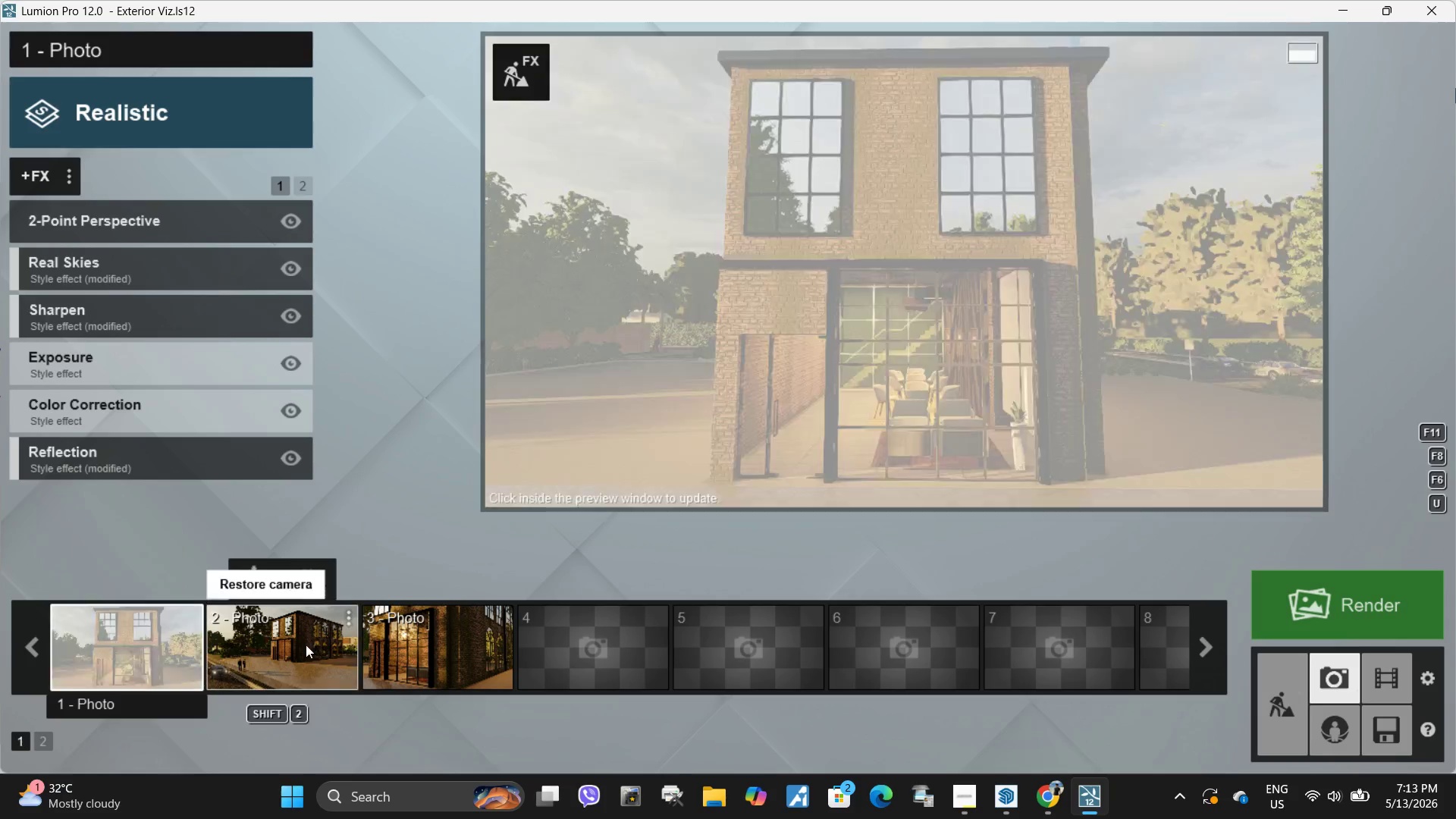 
left_click([304, 650])
 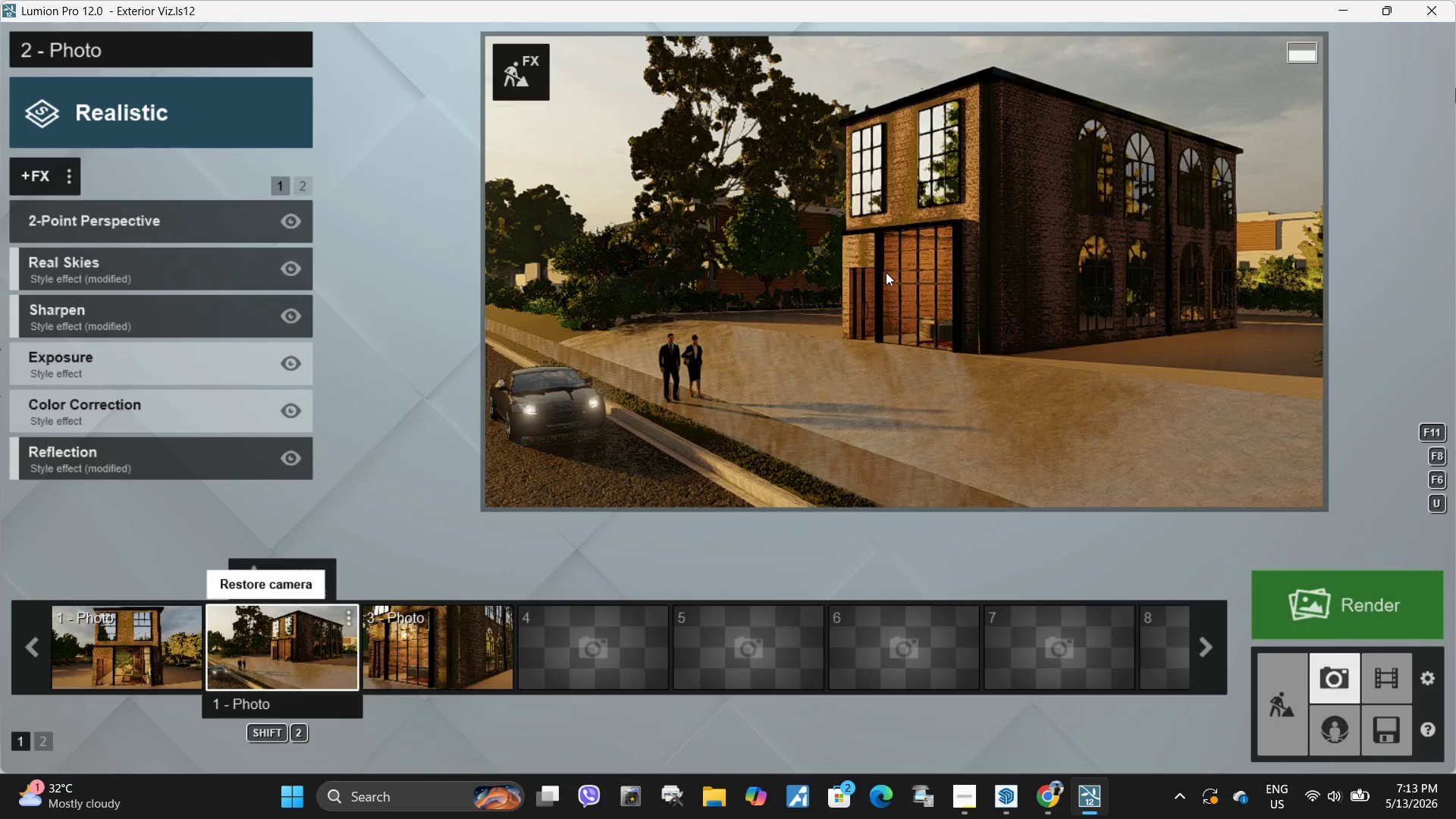 
double_click([886, 272])
 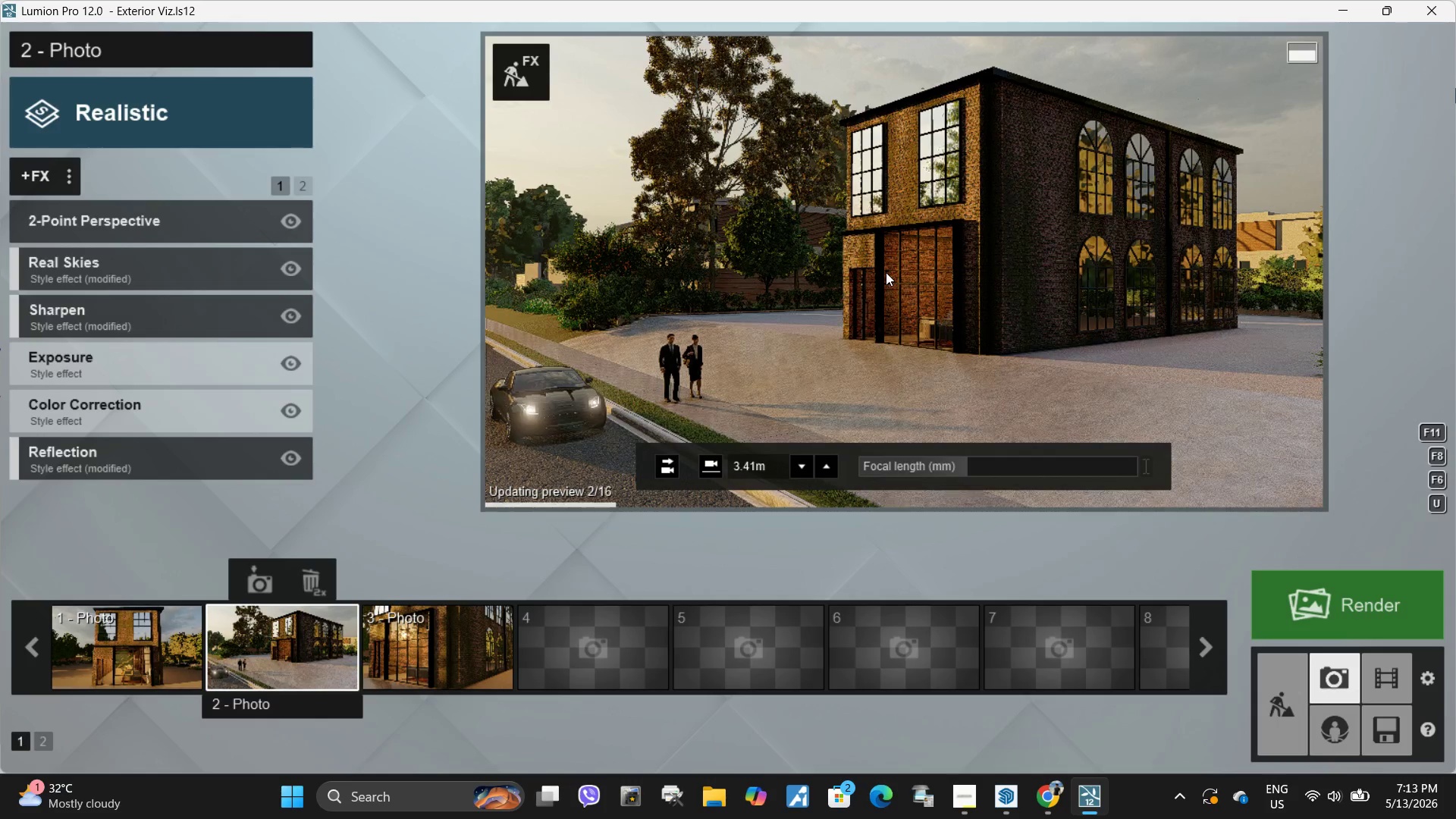 
left_click([886, 272])
 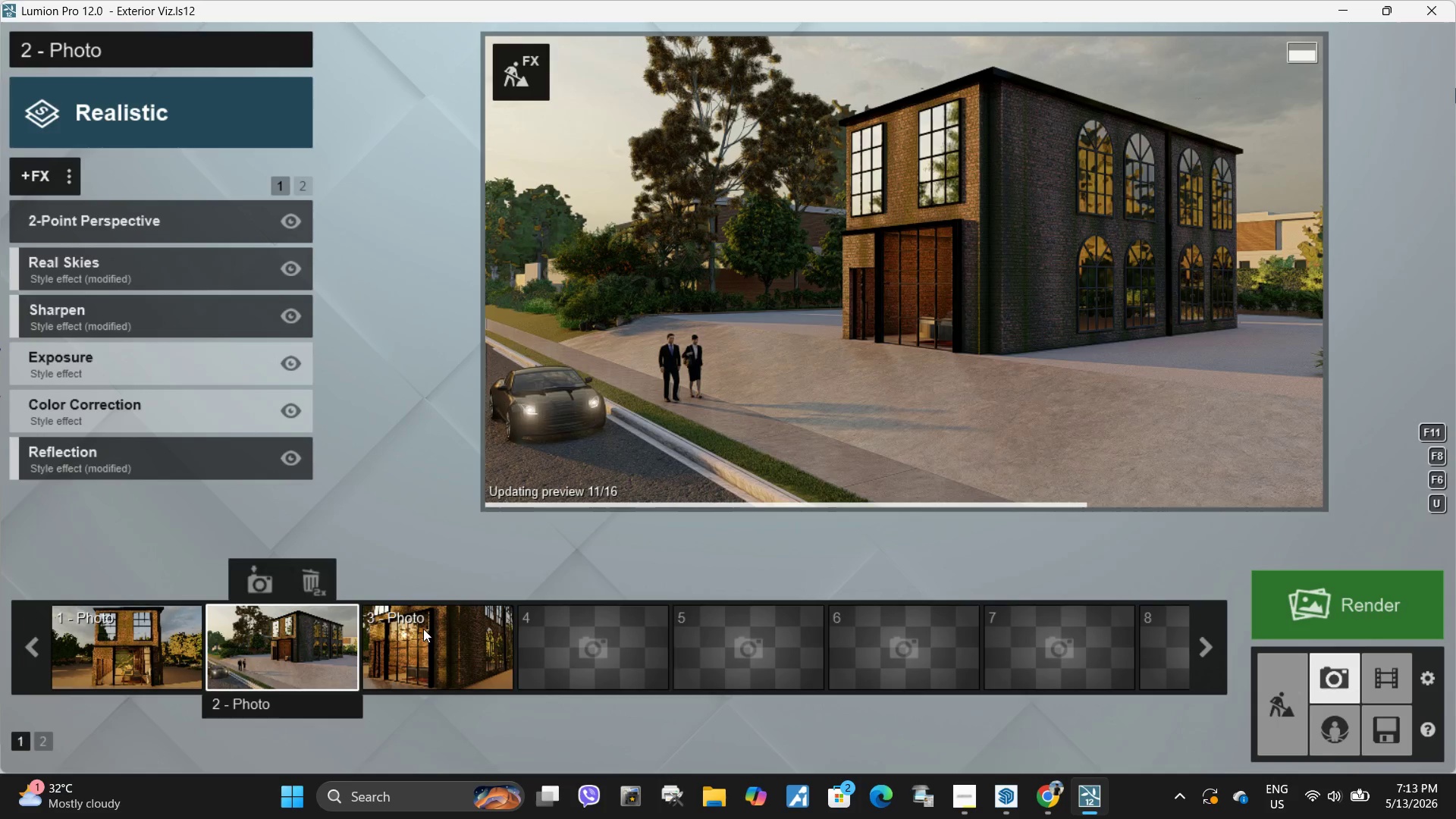 
left_click([424, 644])
 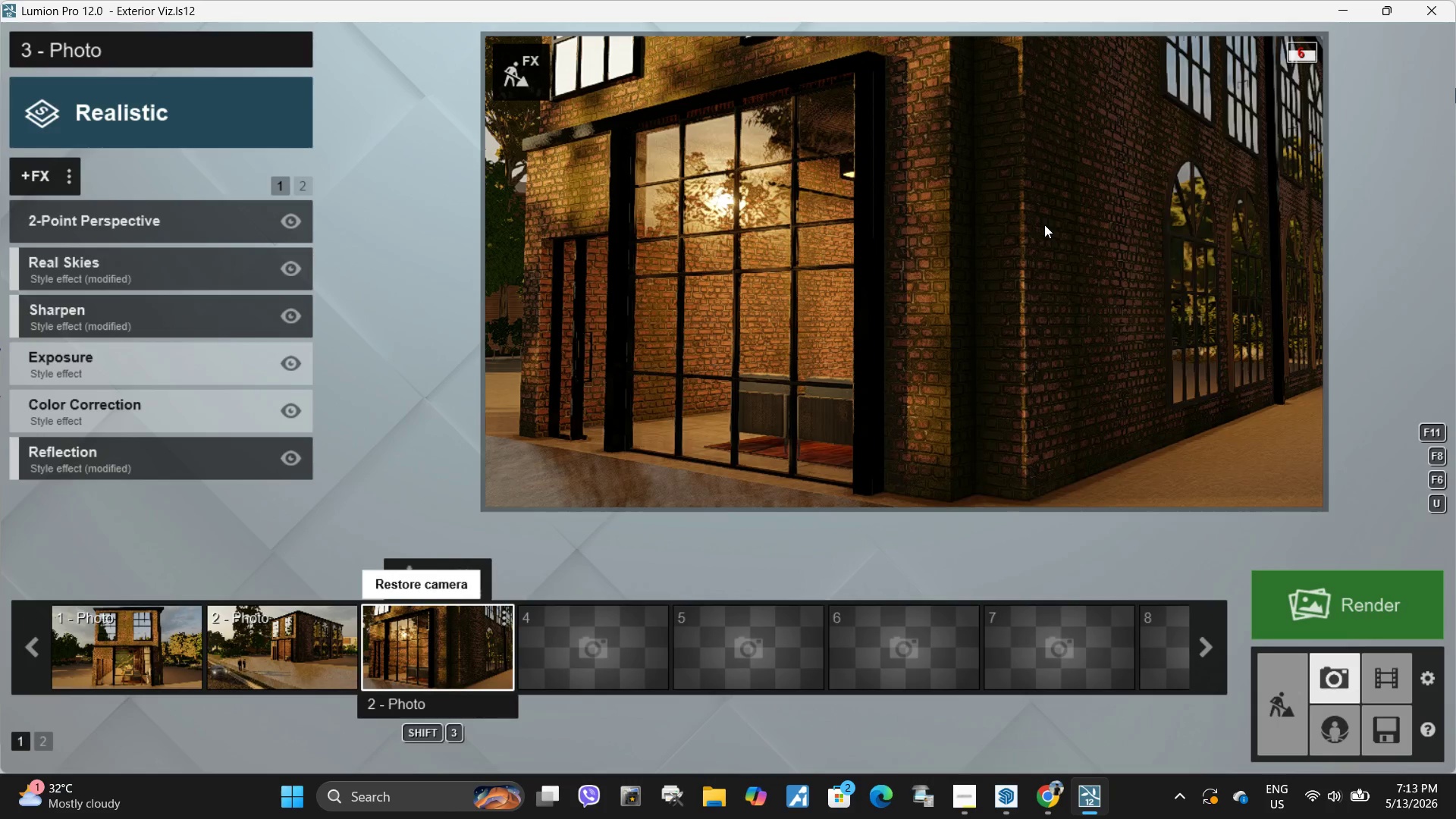 
left_click([1032, 240])
 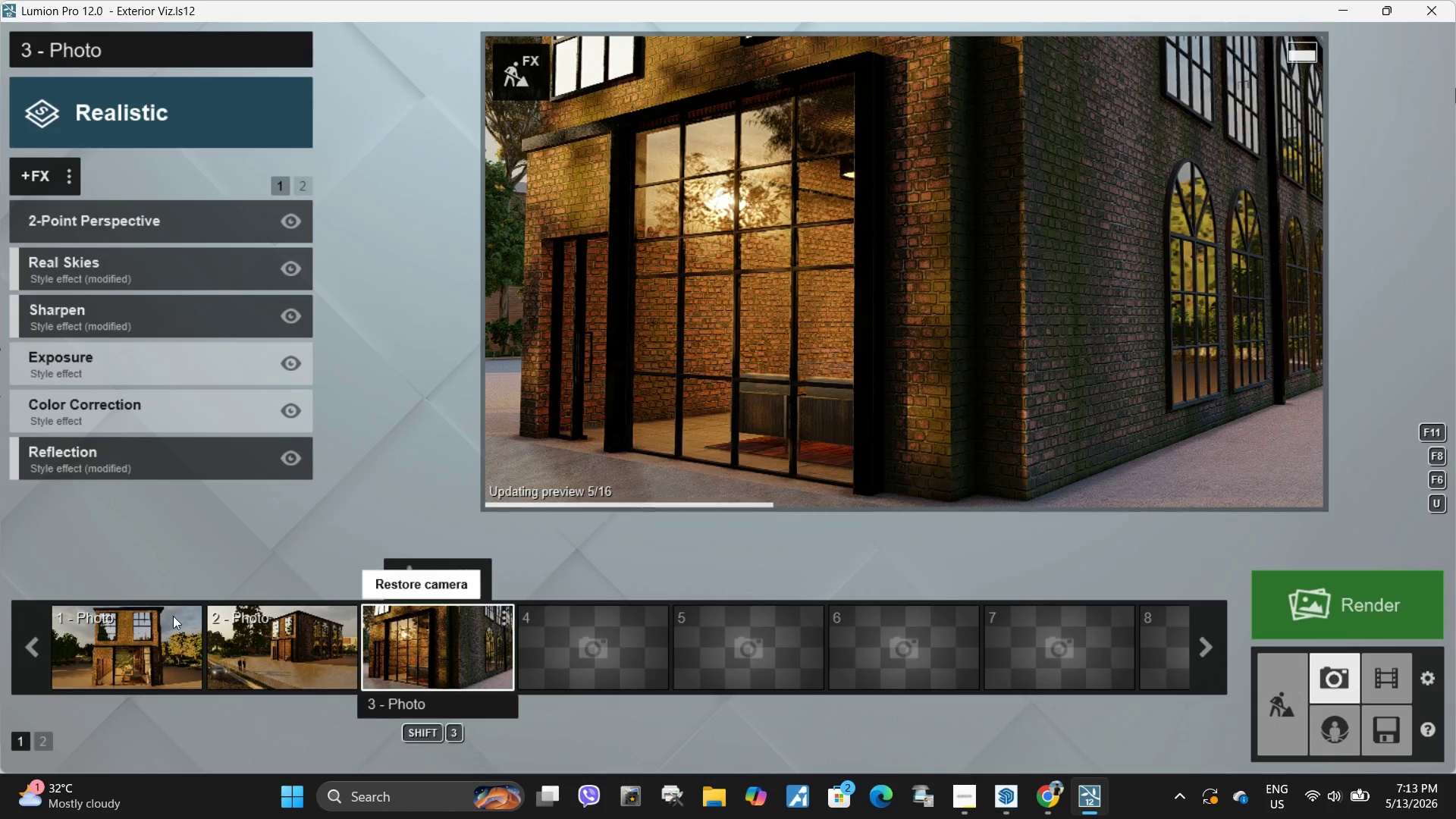 
left_click([126, 644])
 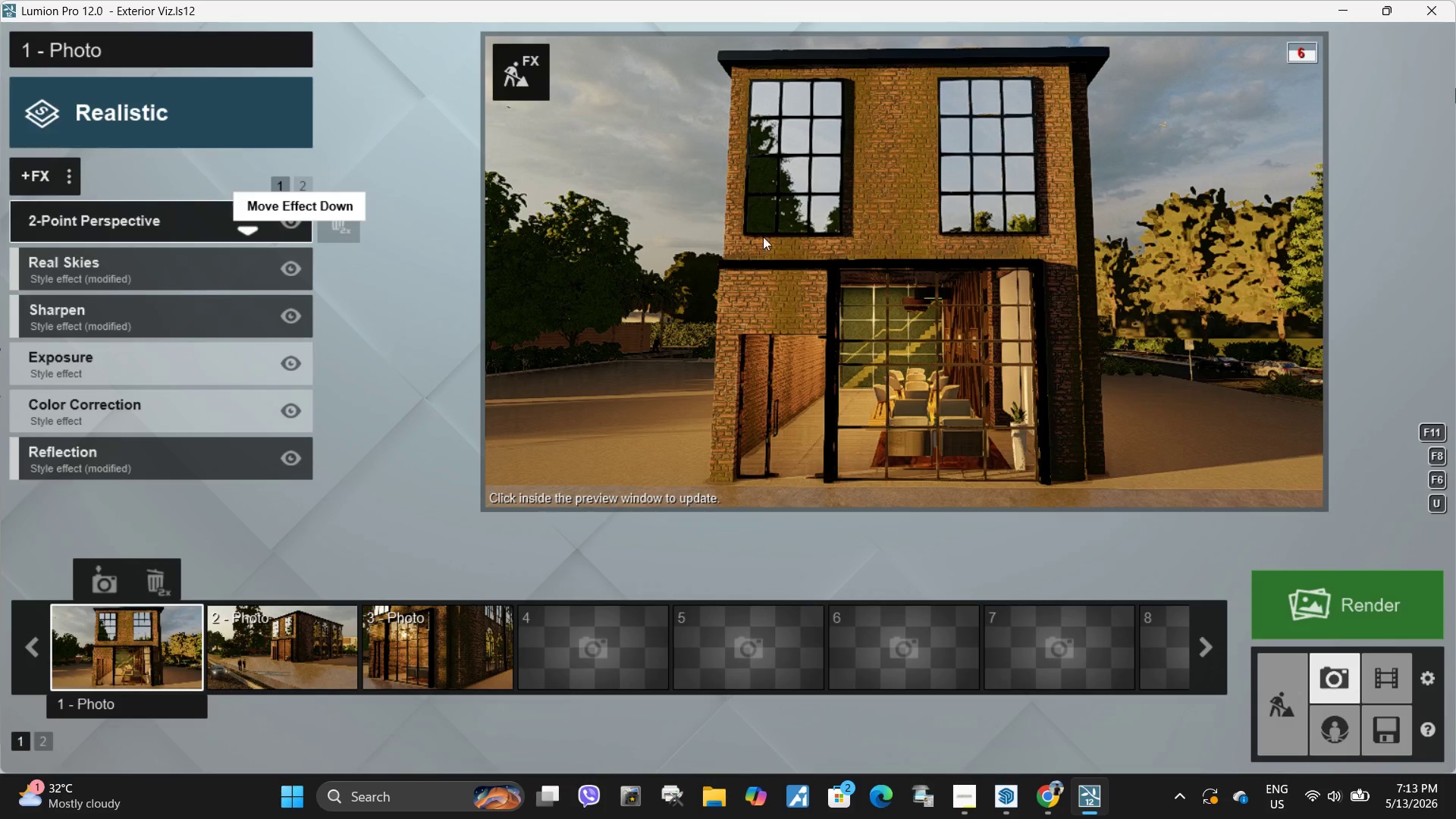 
left_click([300, 186])
 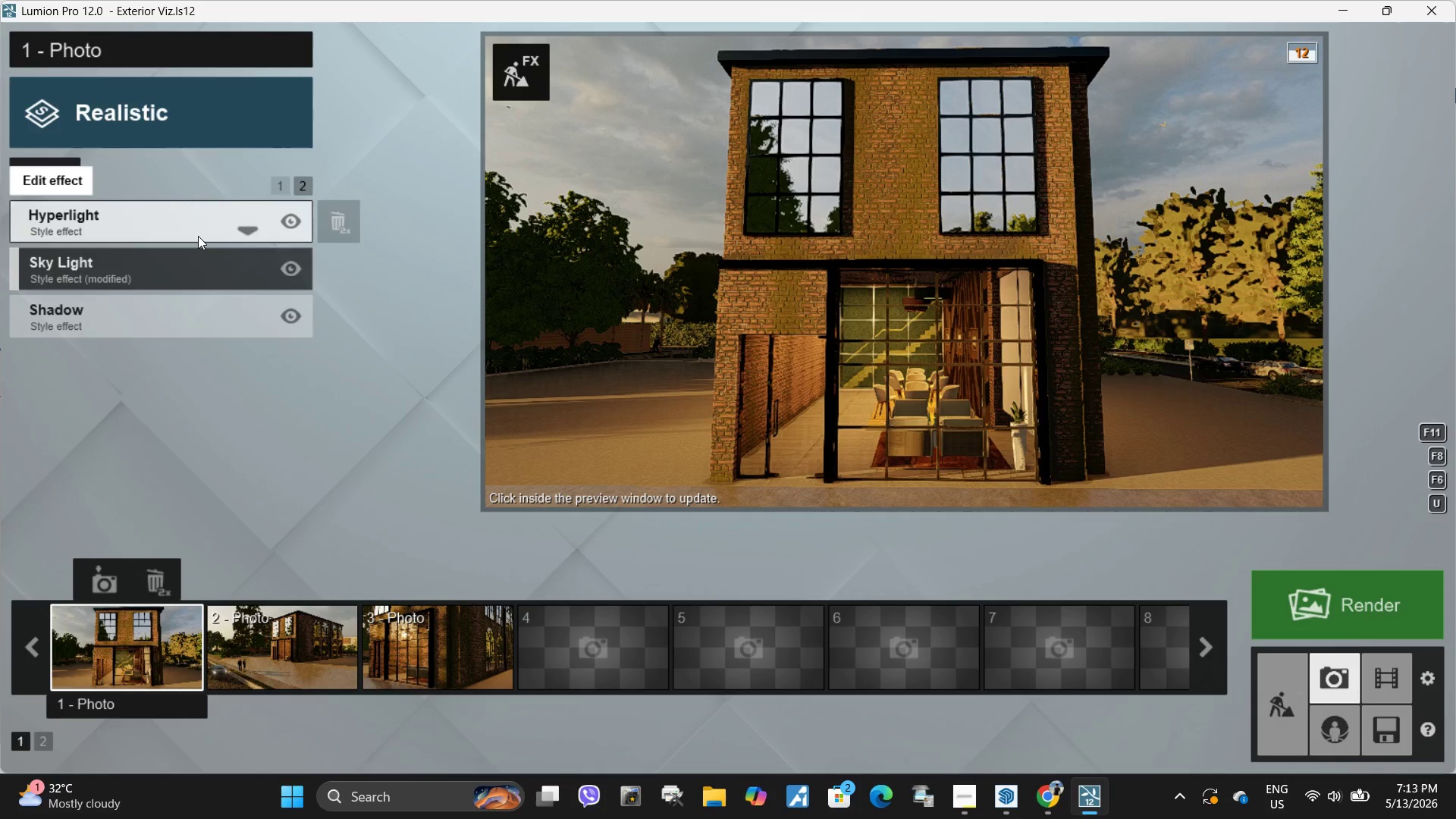 
left_click([195, 231])
 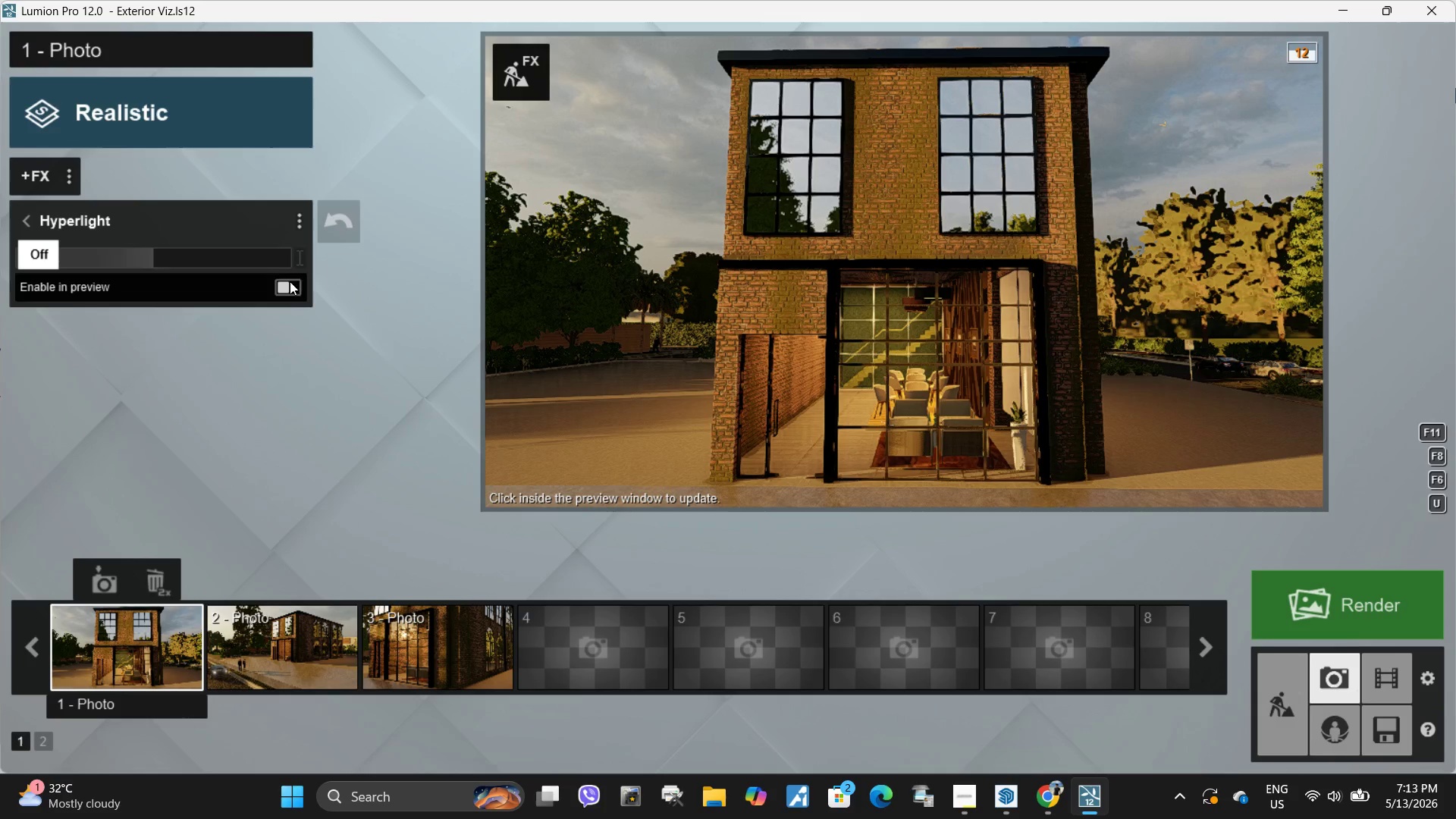 
left_click([293, 287])
 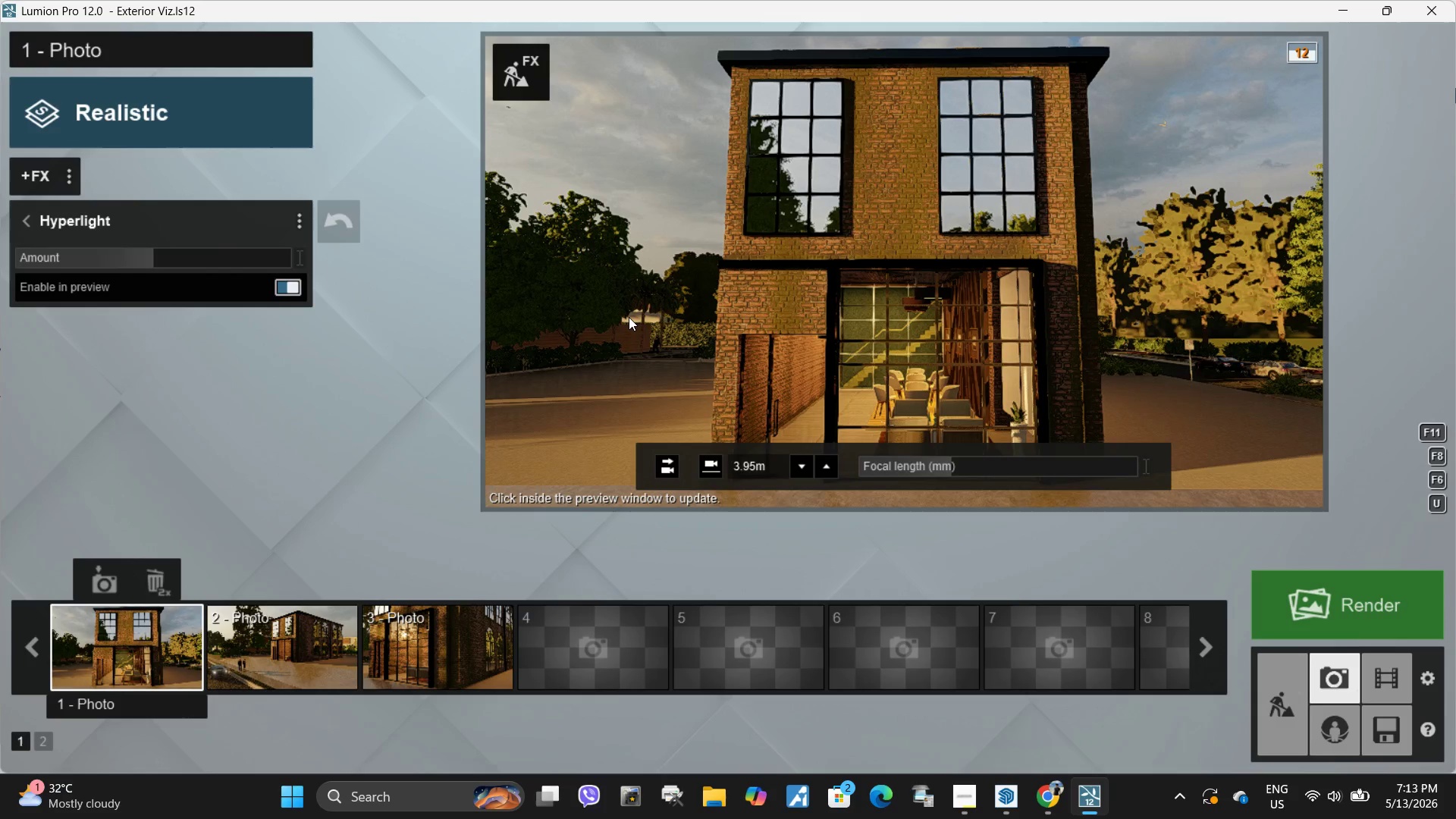 
left_click([629, 317])
 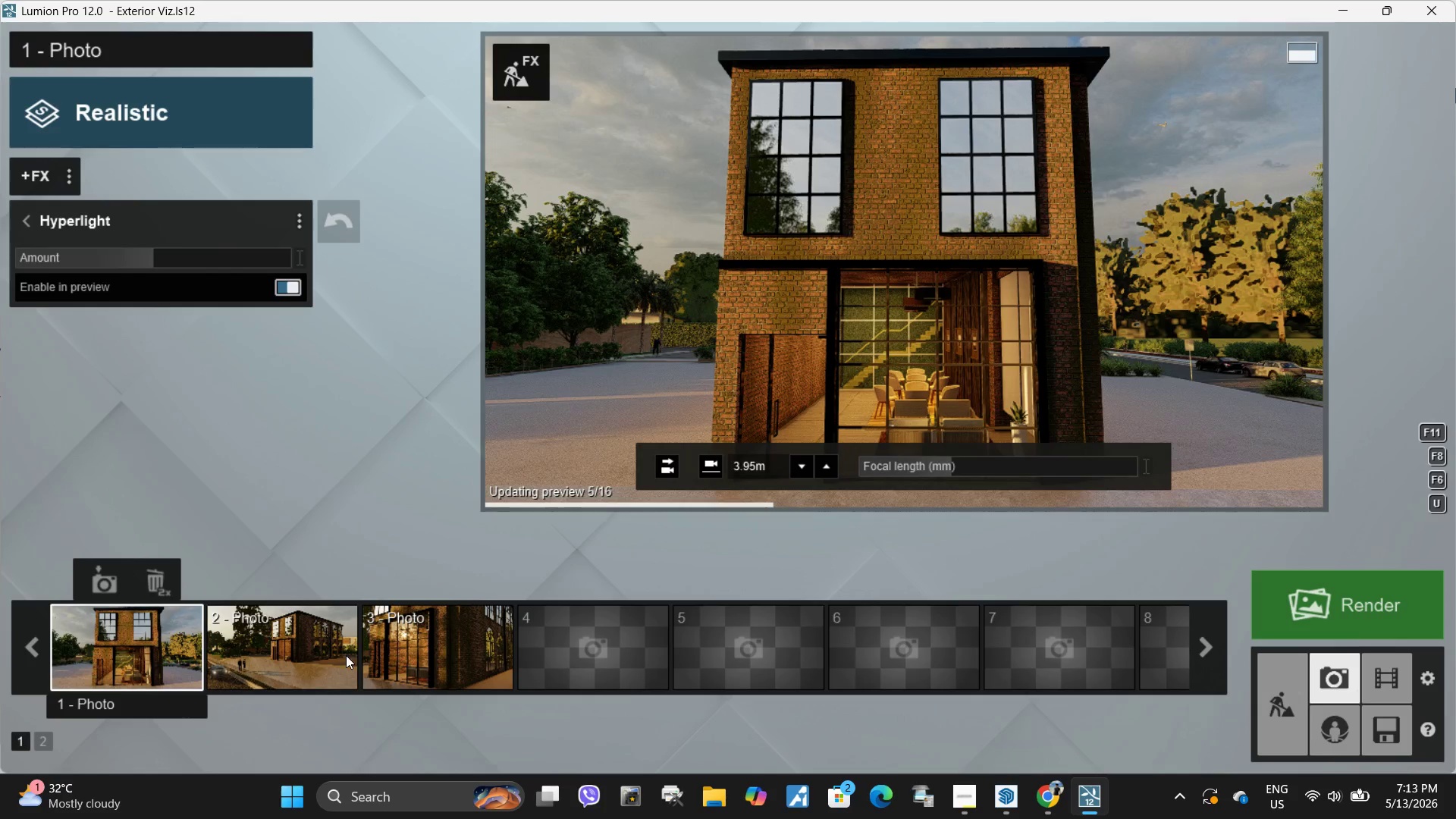 
left_click([409, 642])
 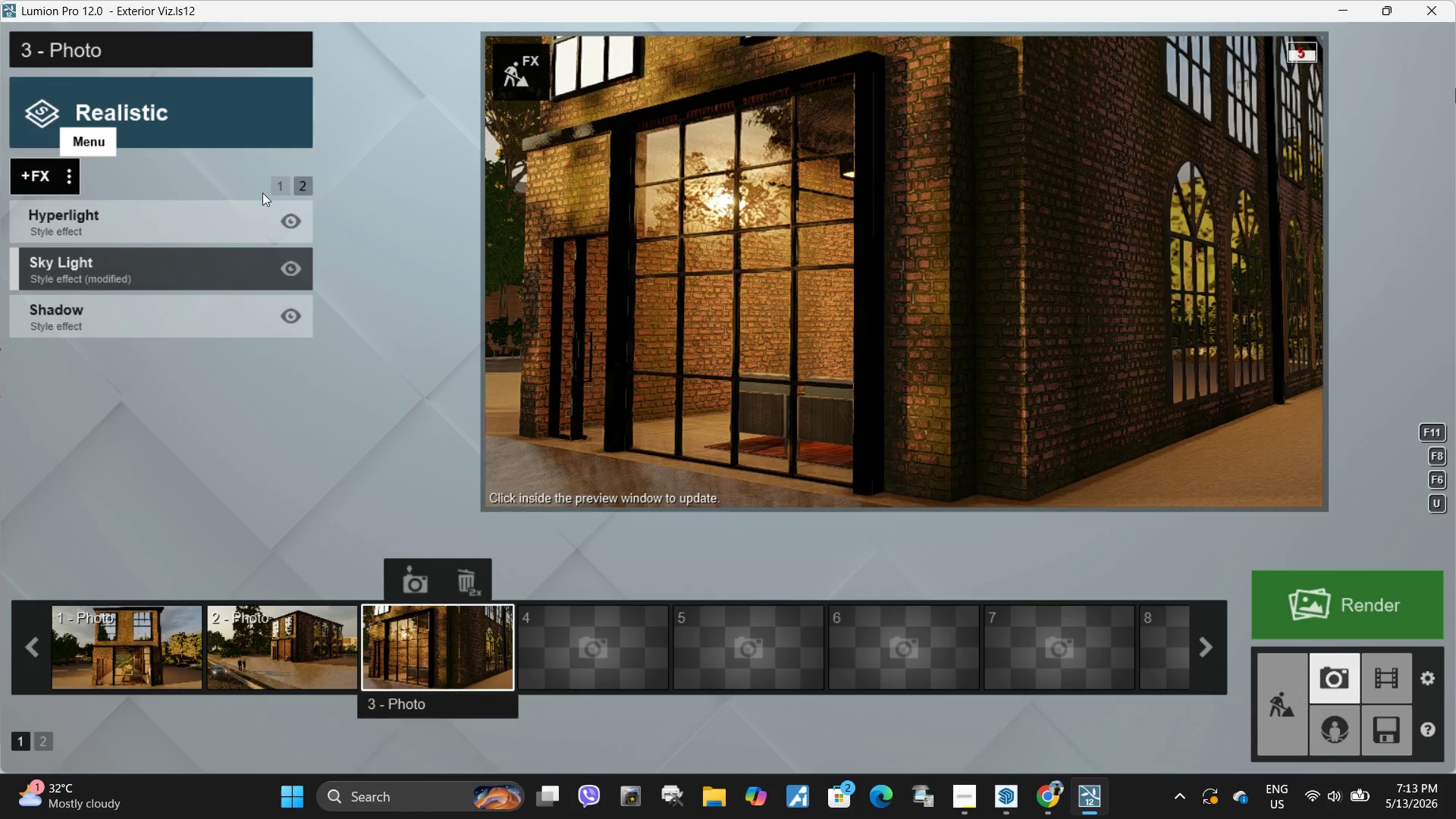 
left_click([218, 223])
 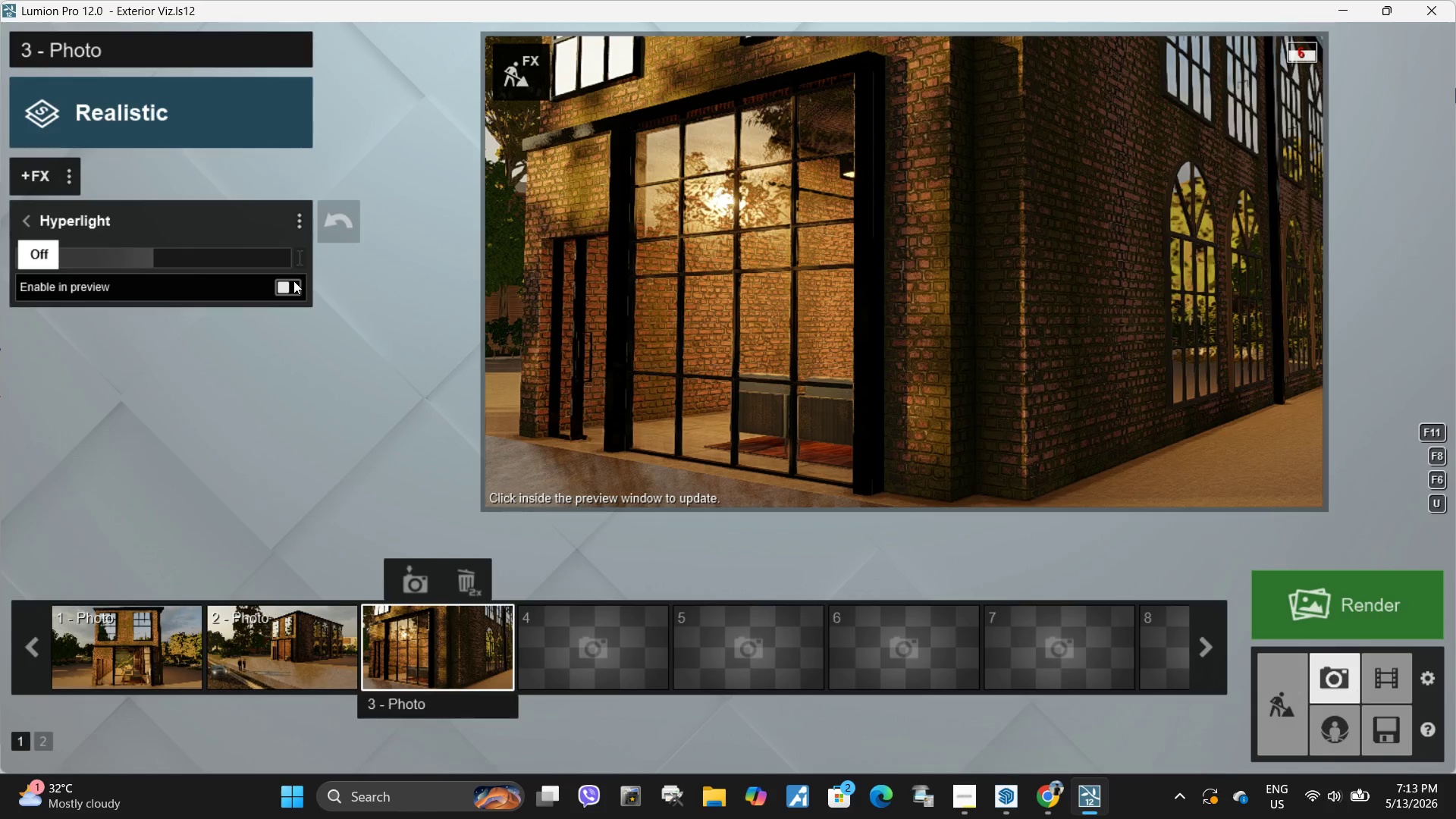 
left_click([289, 284])
 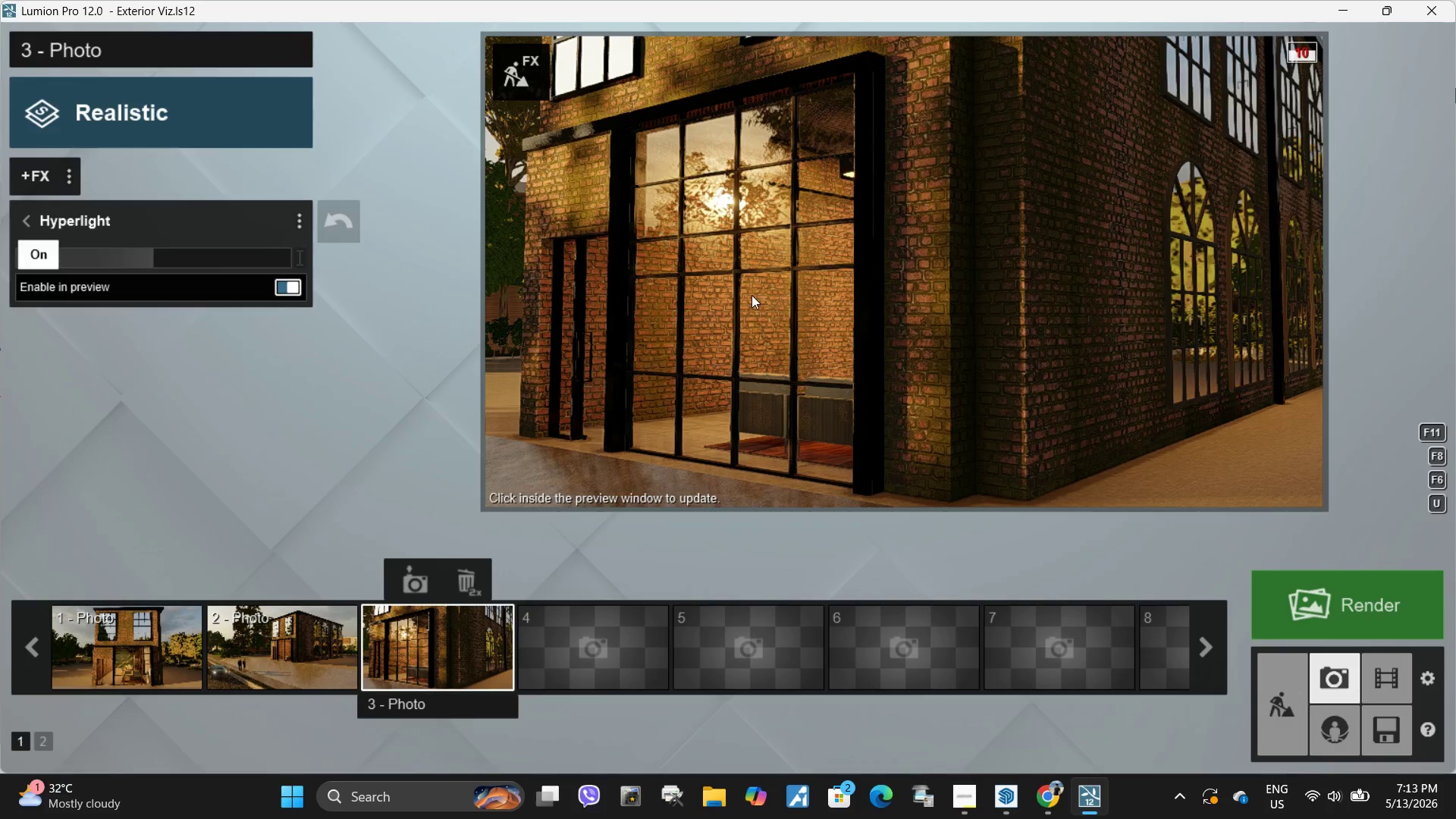 
left_click([841, 293])
 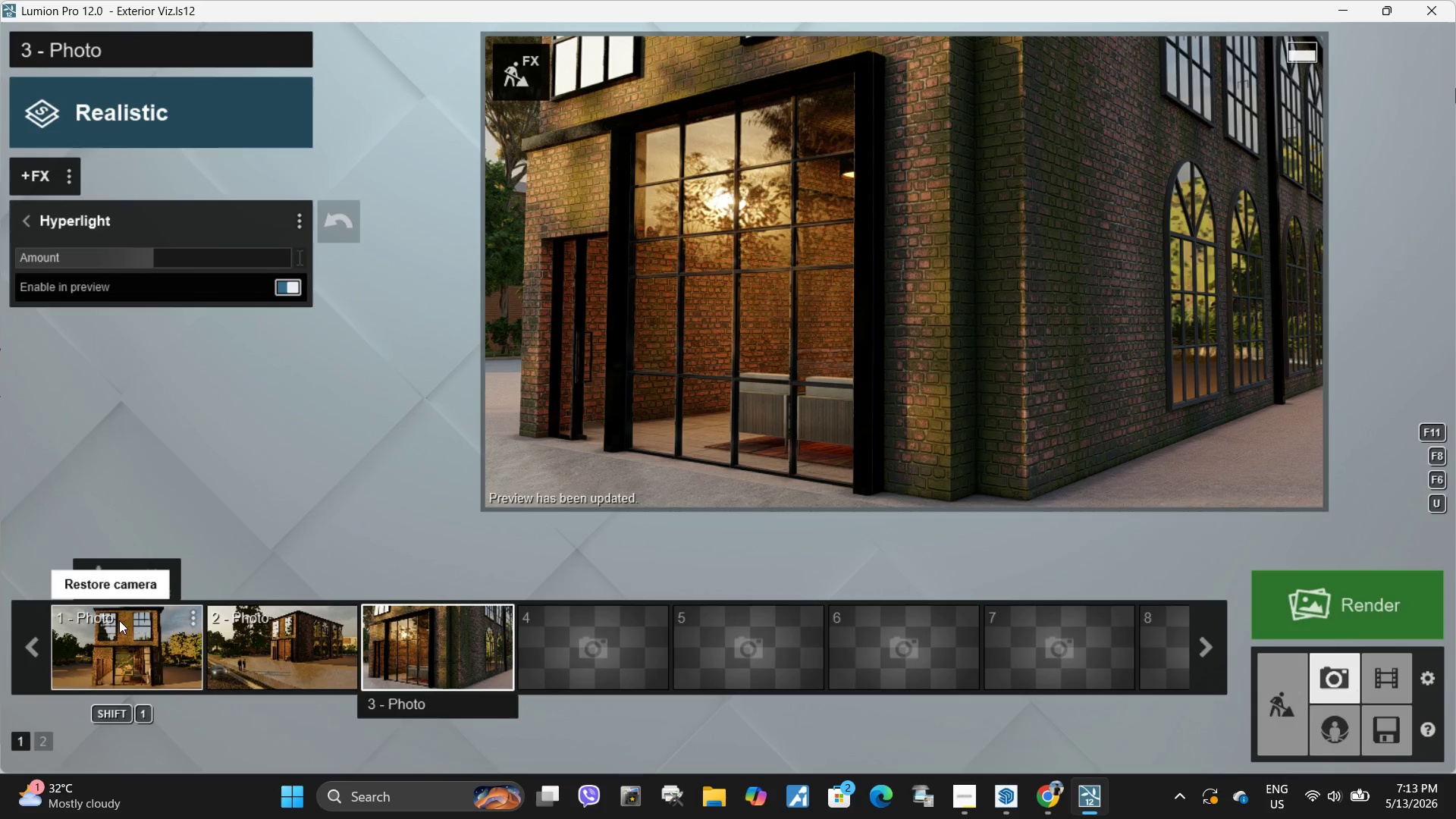 
wait(5.19)
 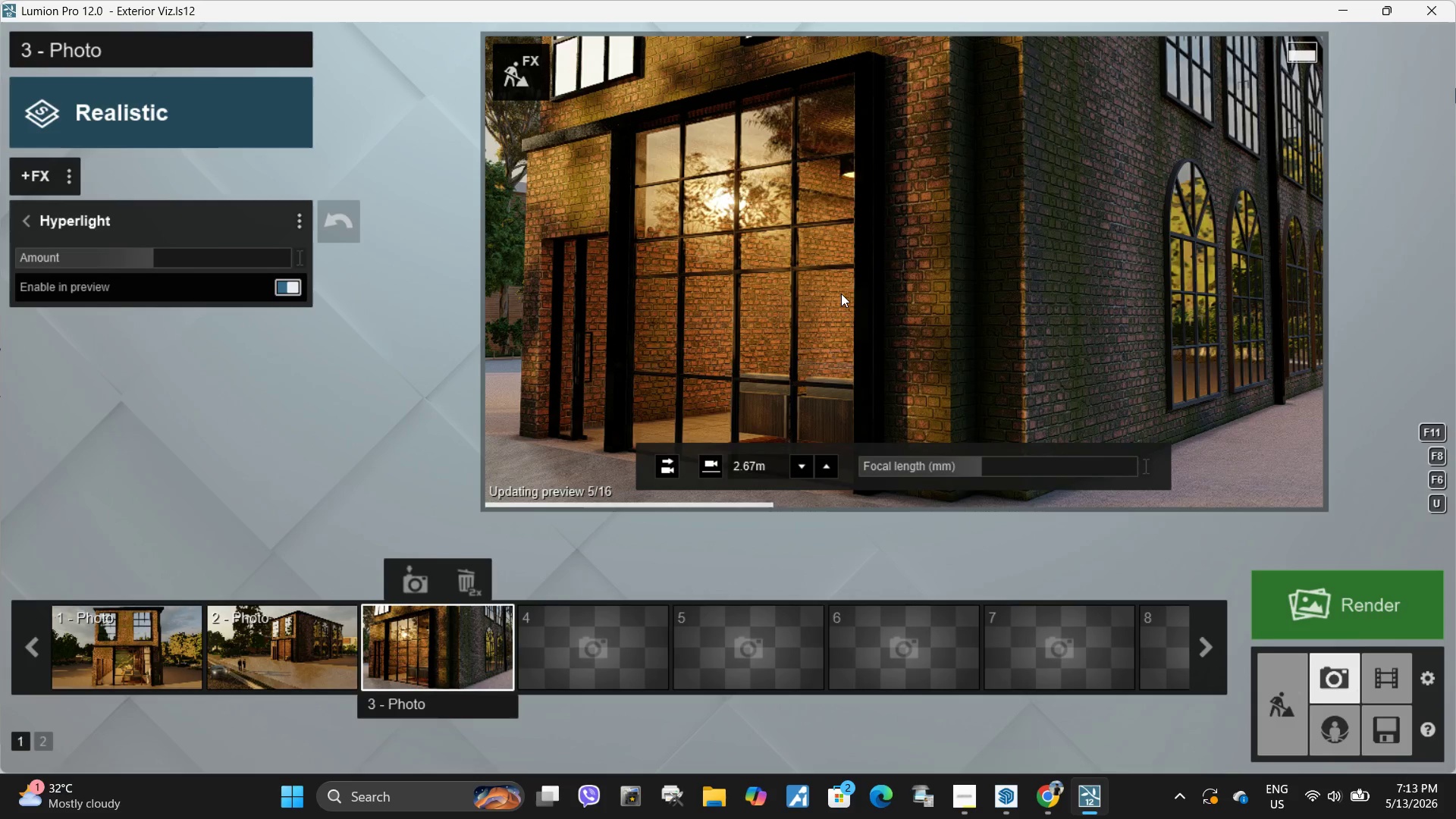 
left_click([703, 288])
 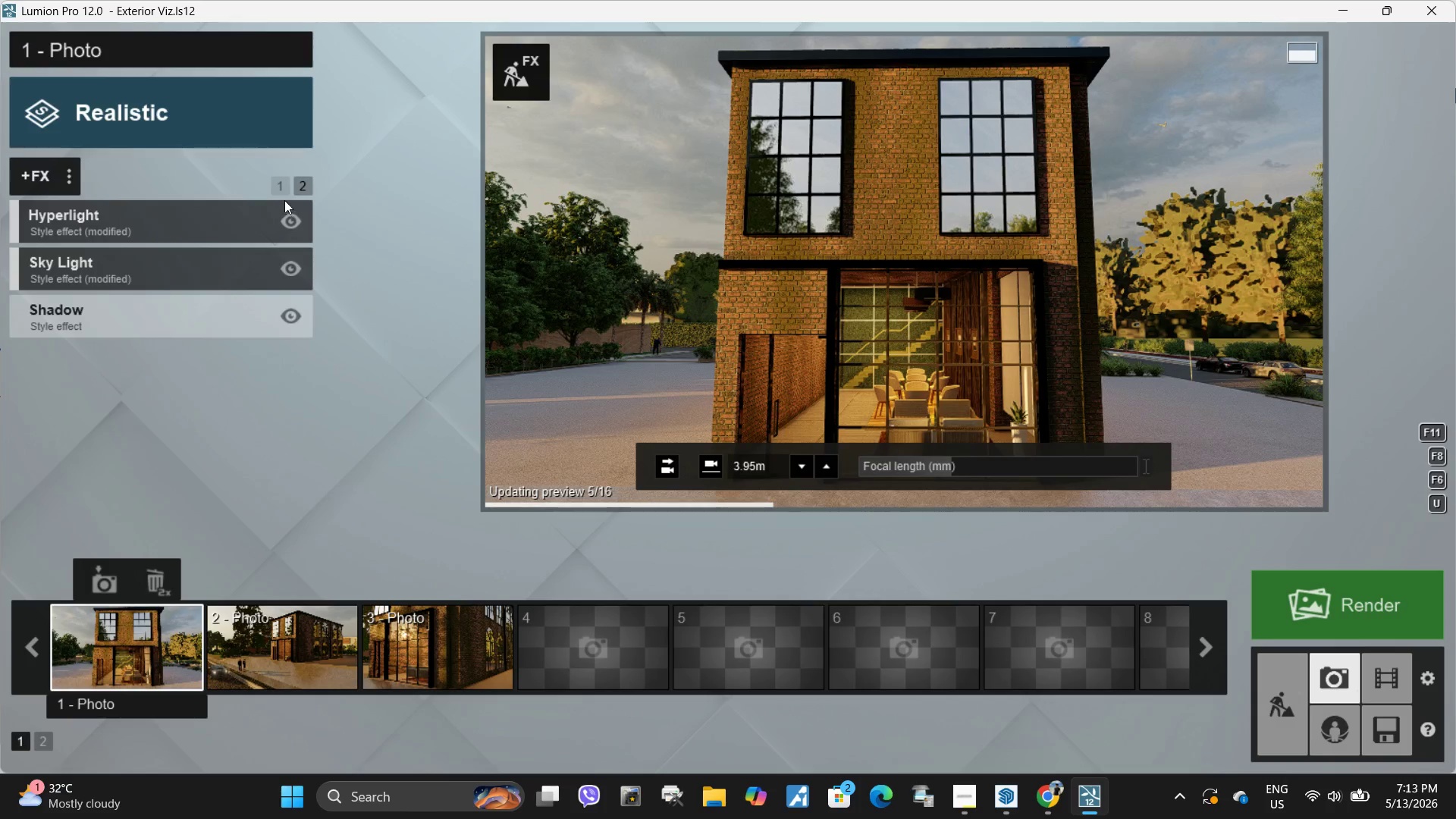 
left_click([275, 187])
 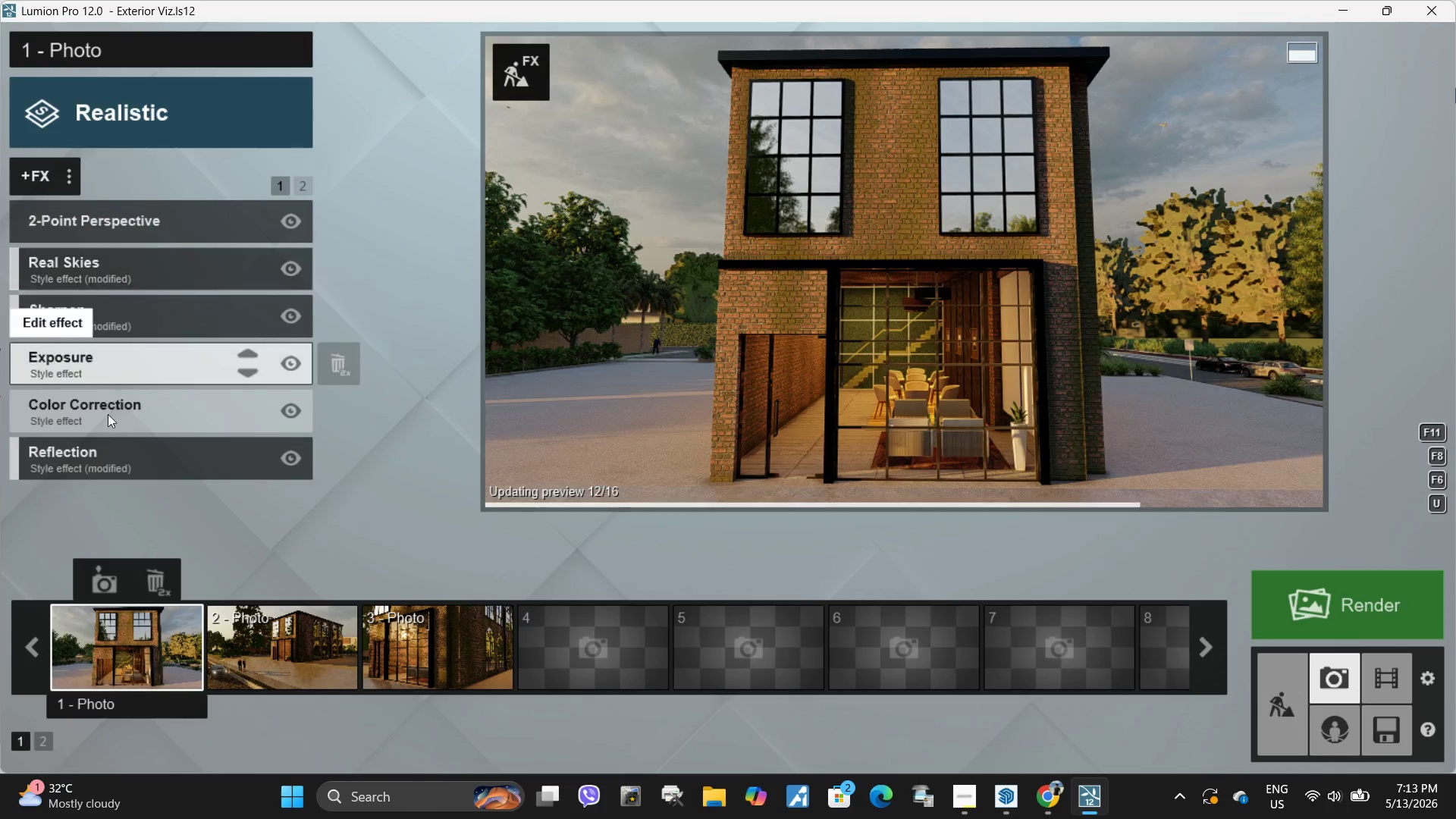 
left_click([109, 466])
 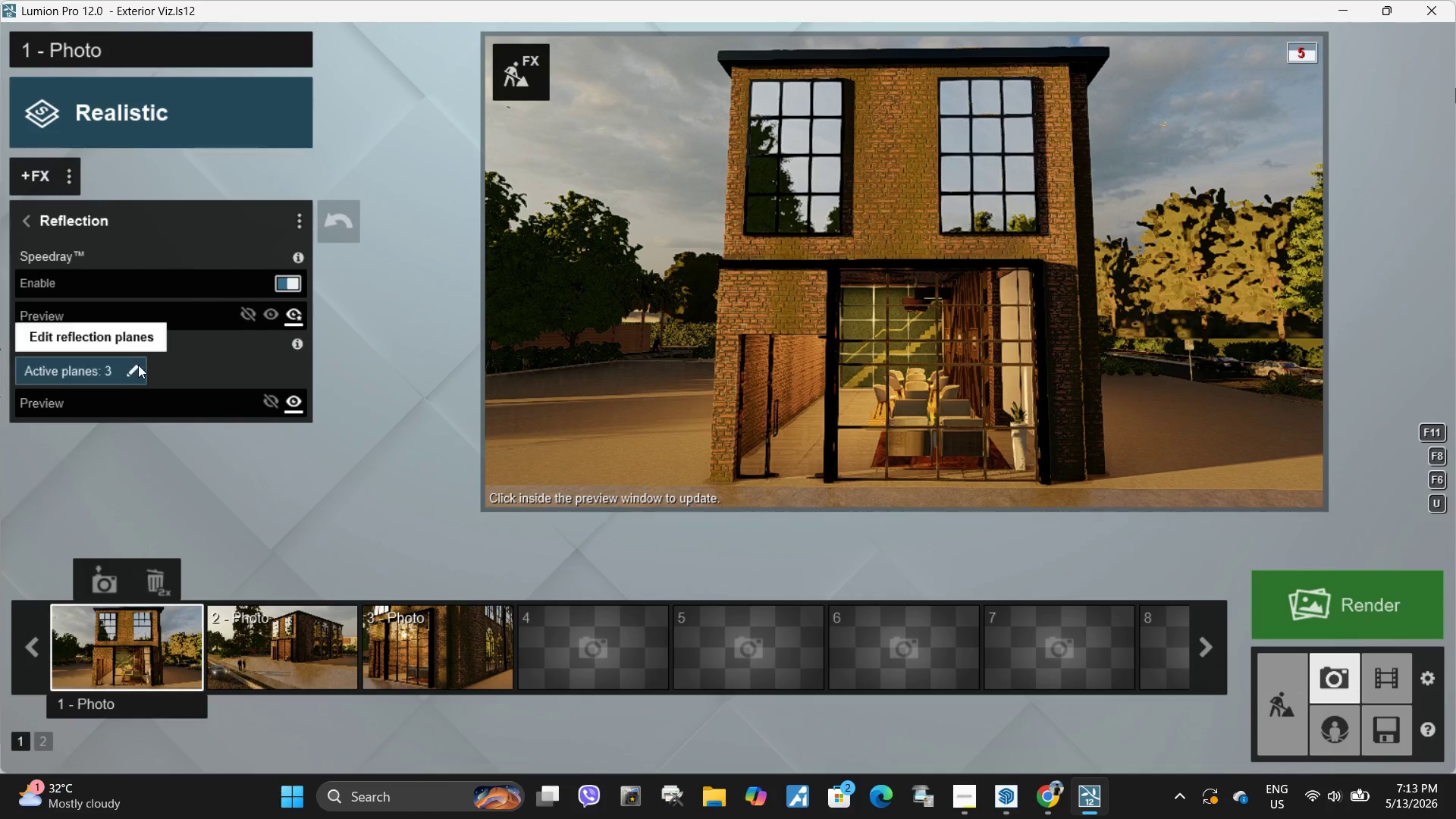 
left_click([136, 378])
 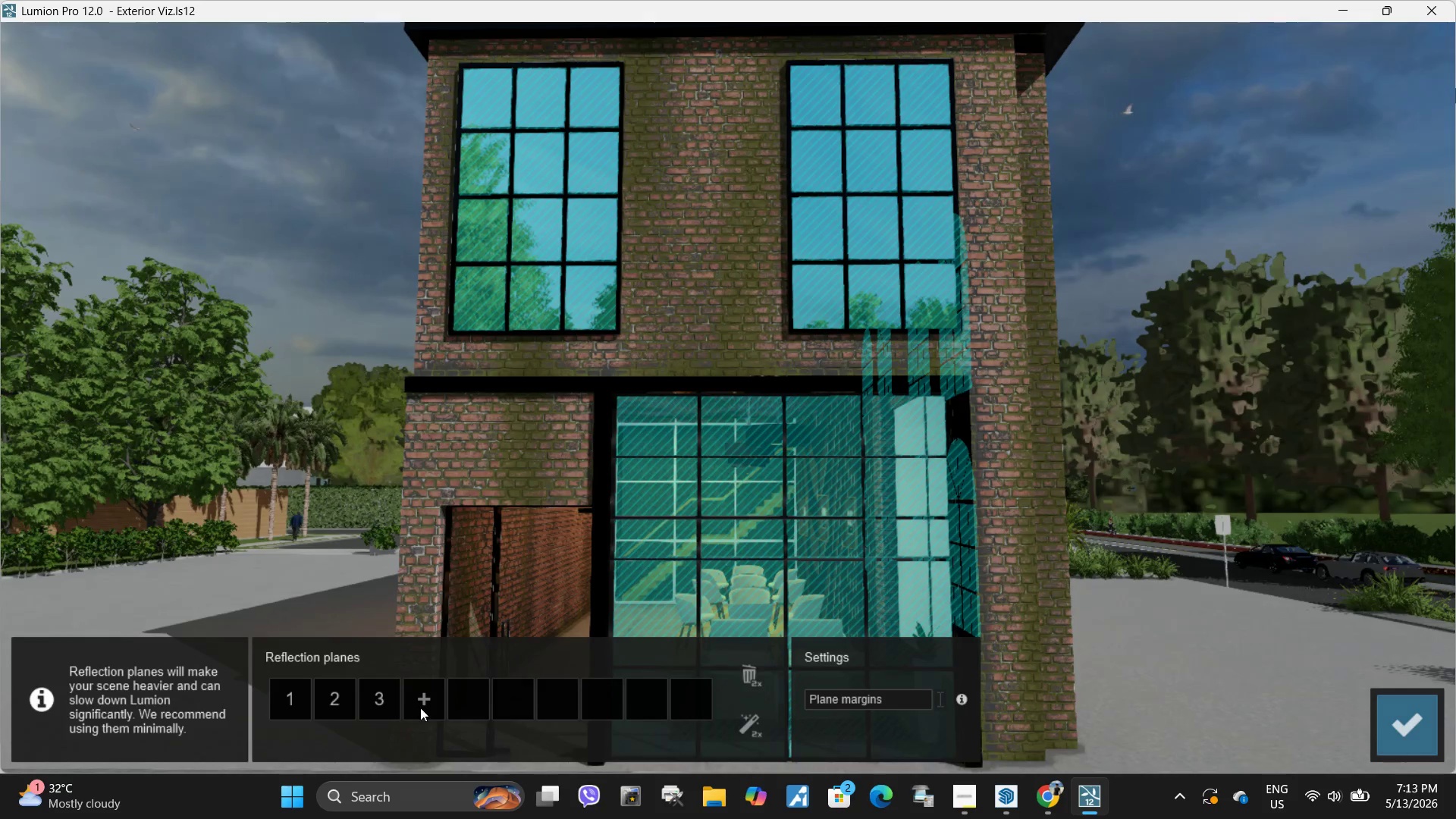 
left_click([420, 702])
 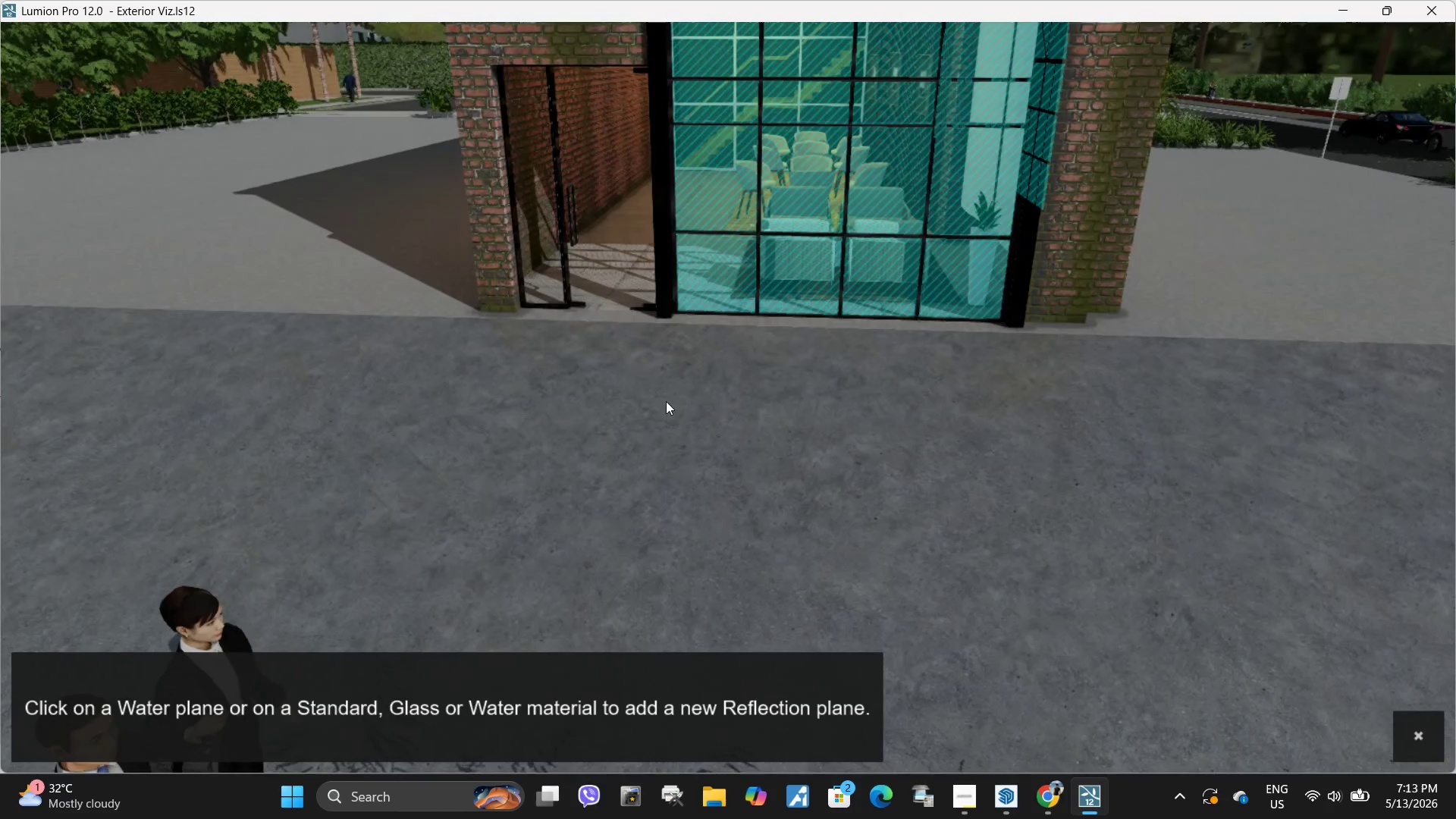 
left_click([661, 391])
 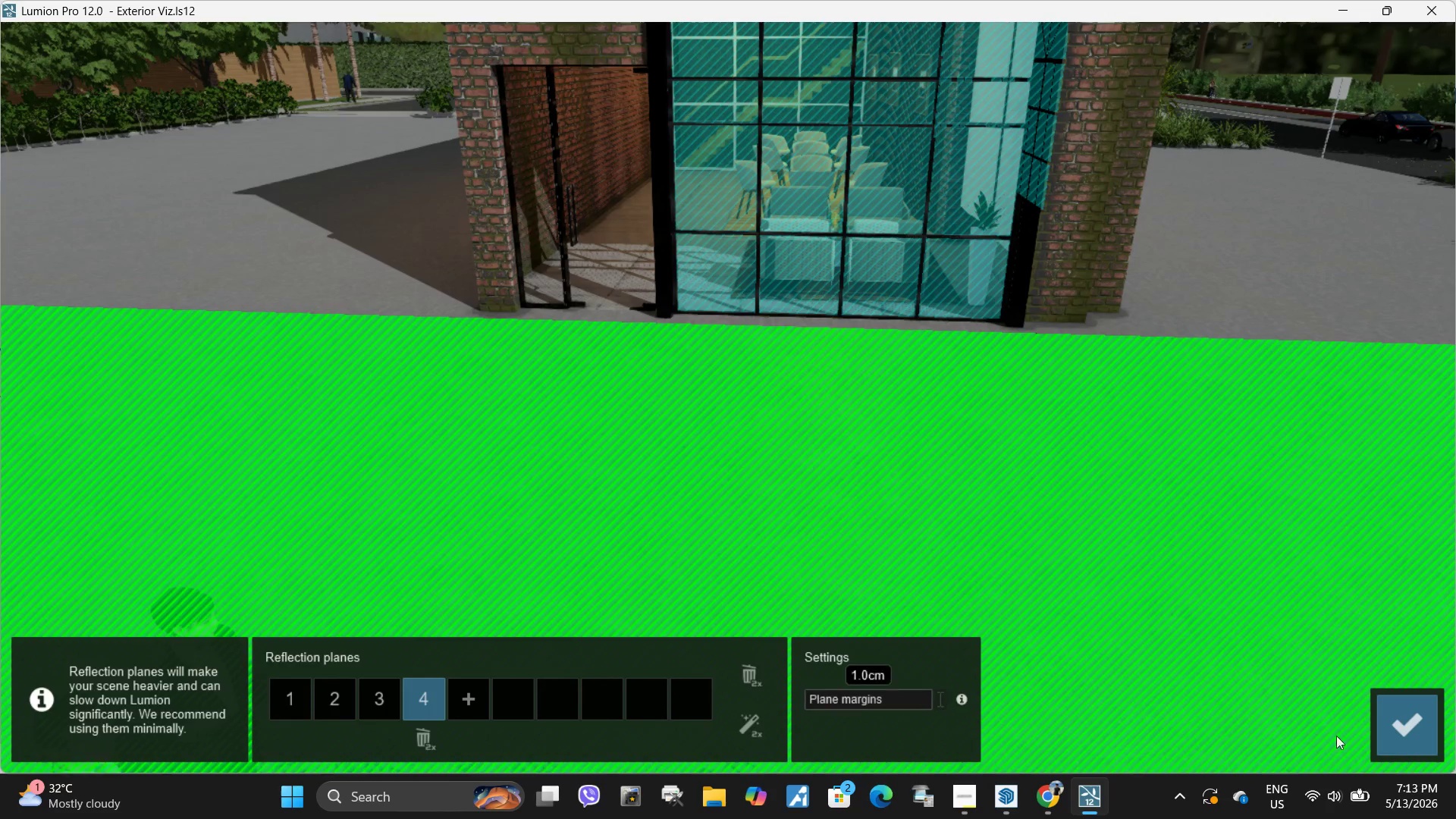 
left_click([1425, 733])
 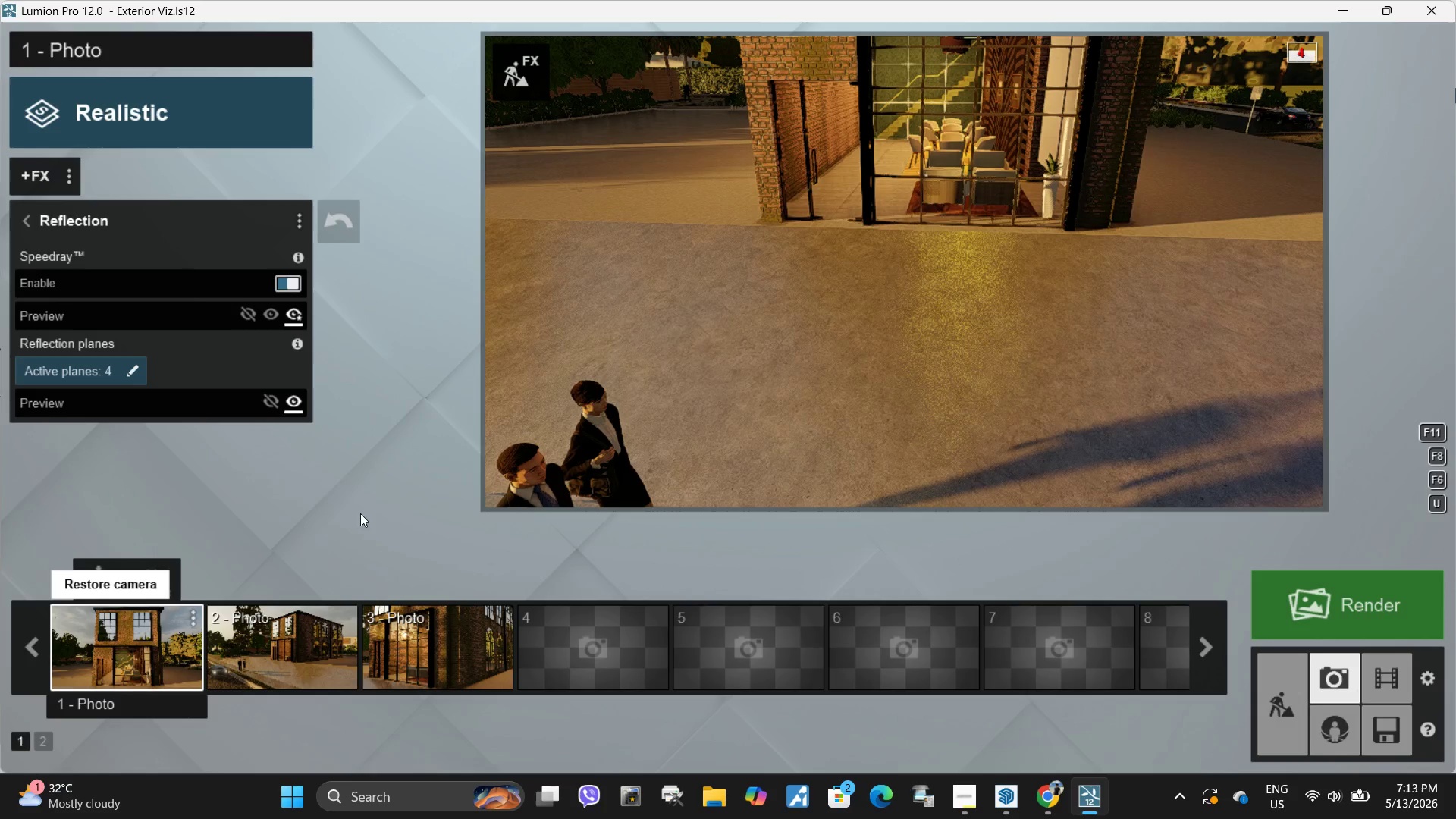 
double_click([747, 166])
 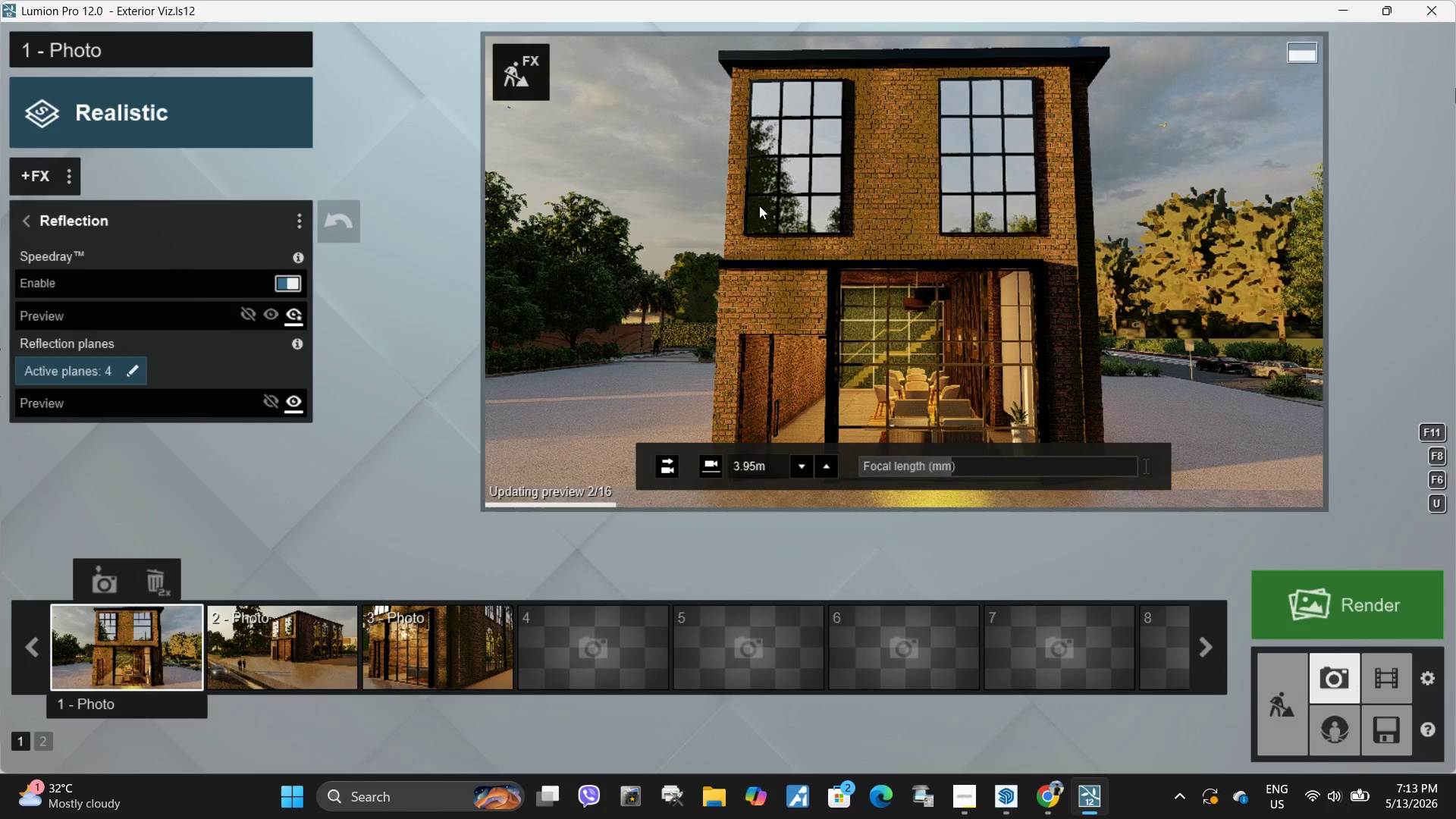 
mouse_move([1279, 824])
 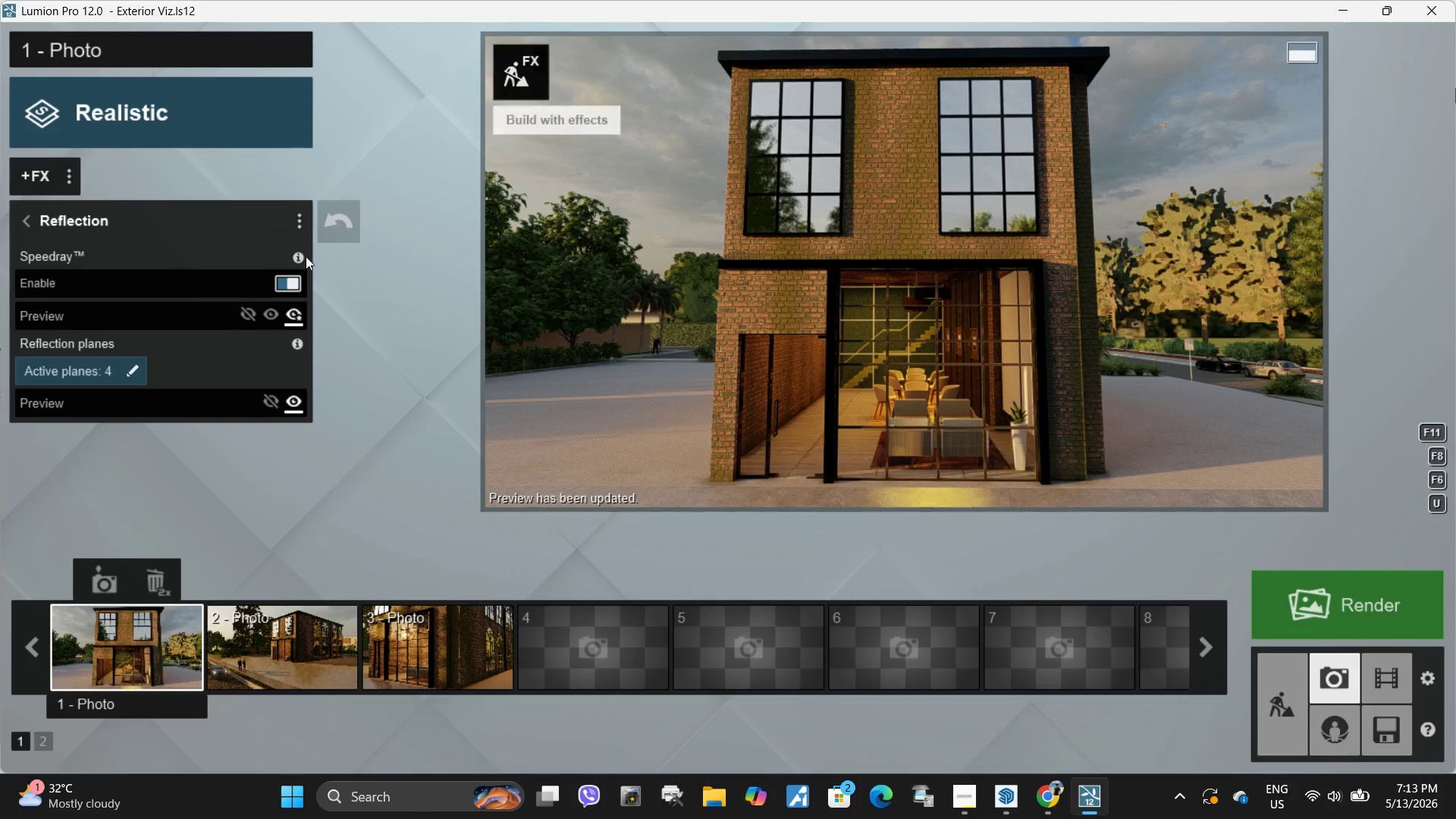 
left_click([136, 372])
 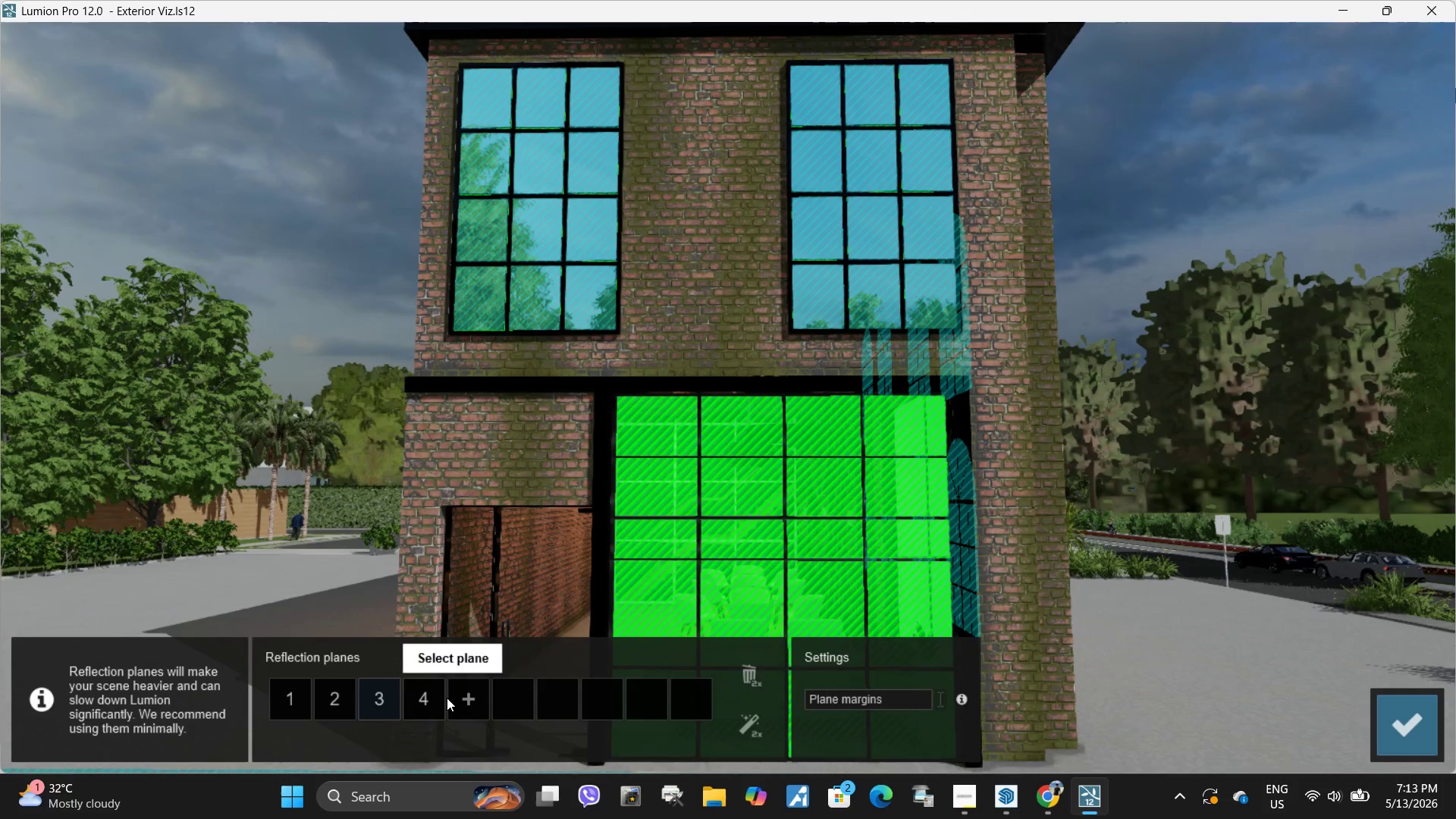 
left_click([423, 703])
 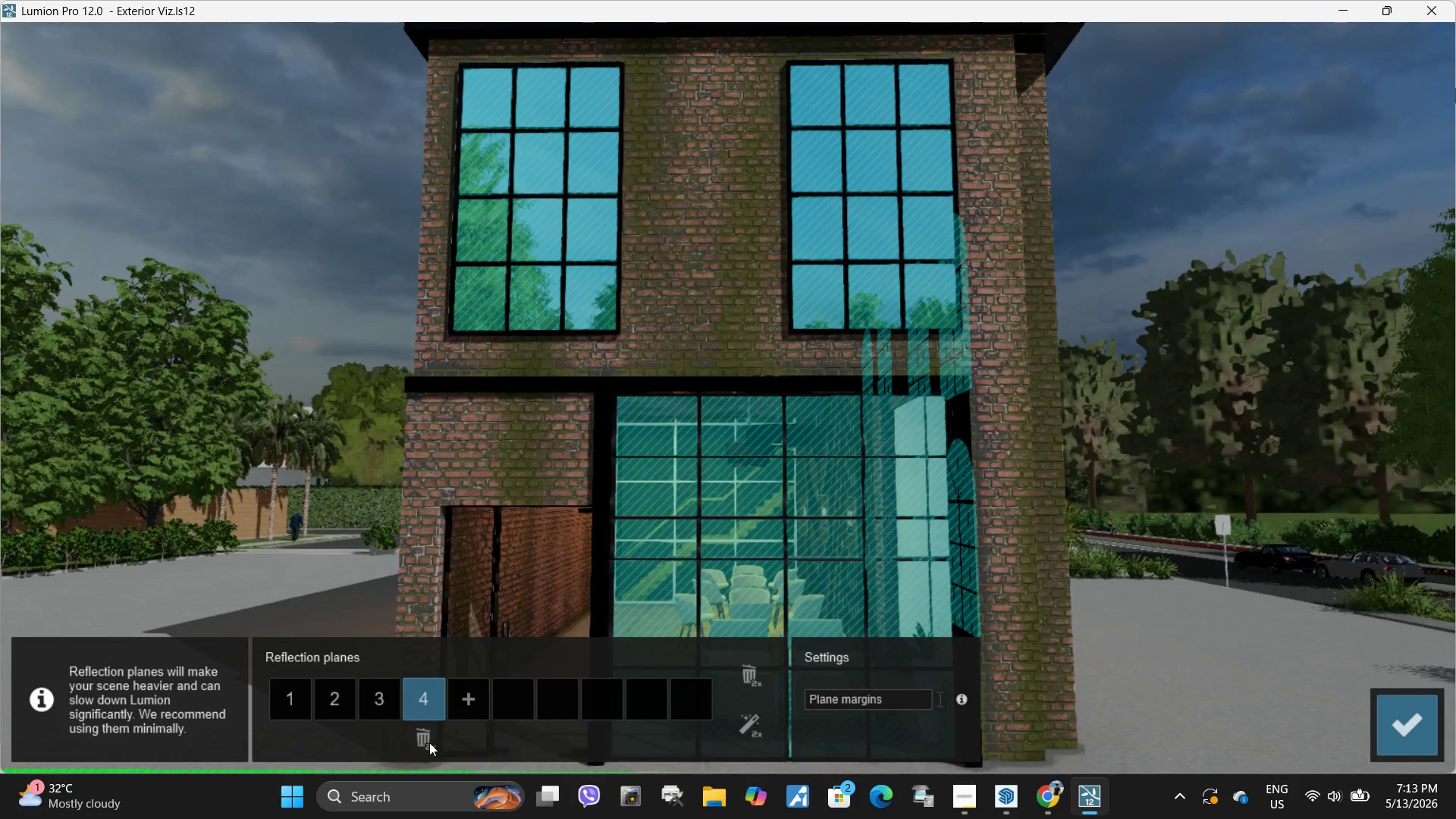 
double_click([429, 742])
 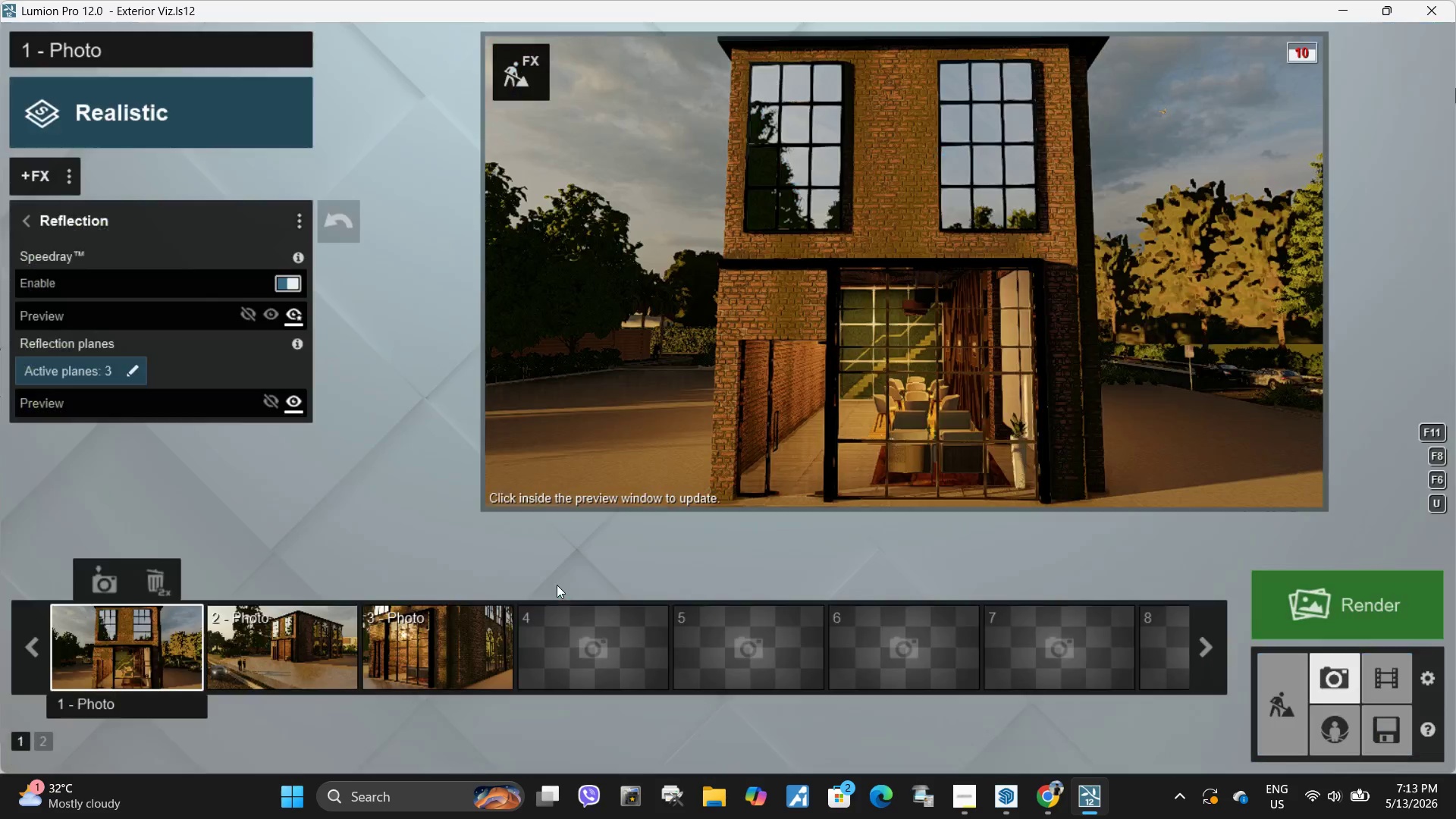 
left_click([138, 667])
 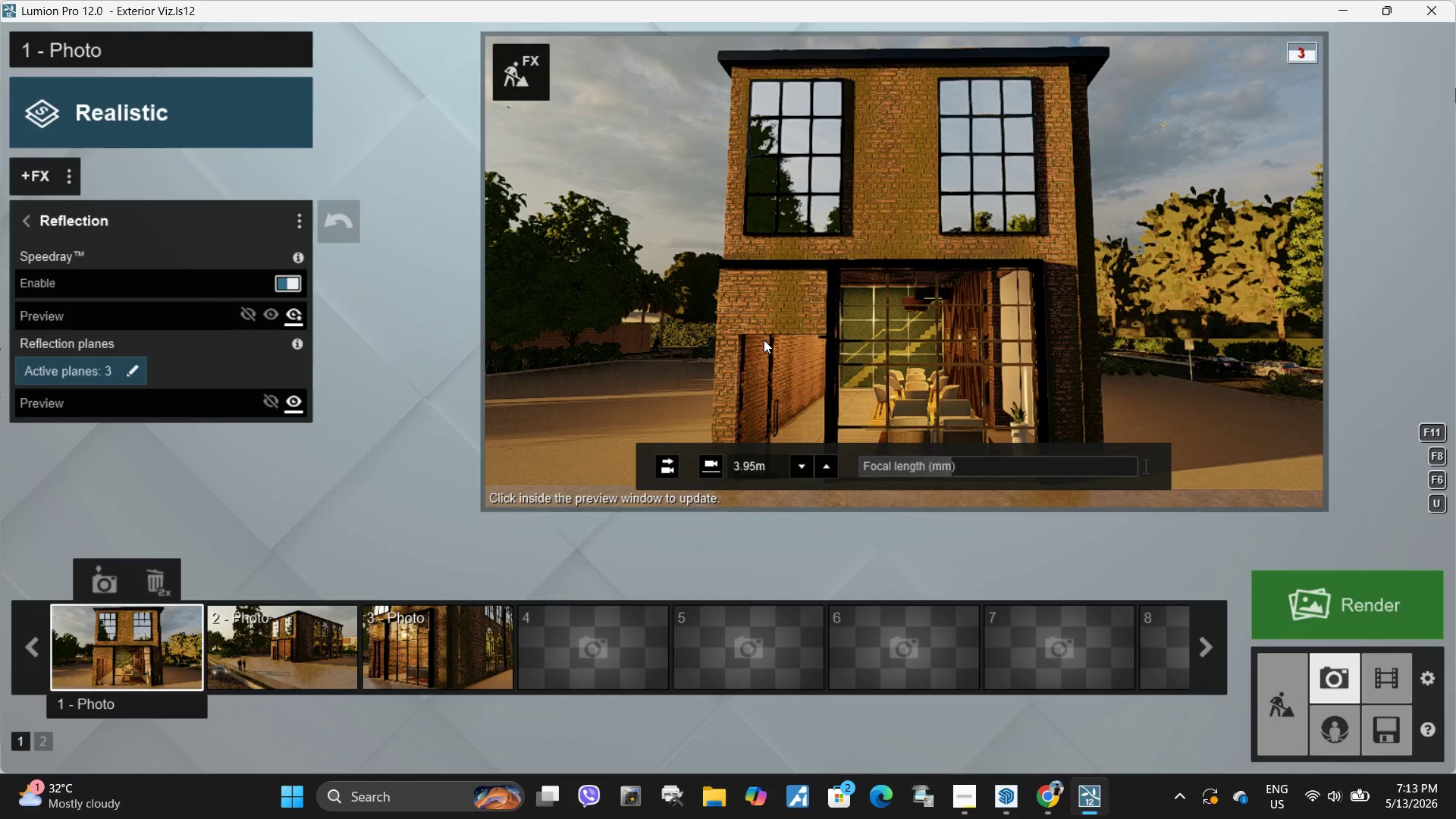 
left_click([764, 340])
 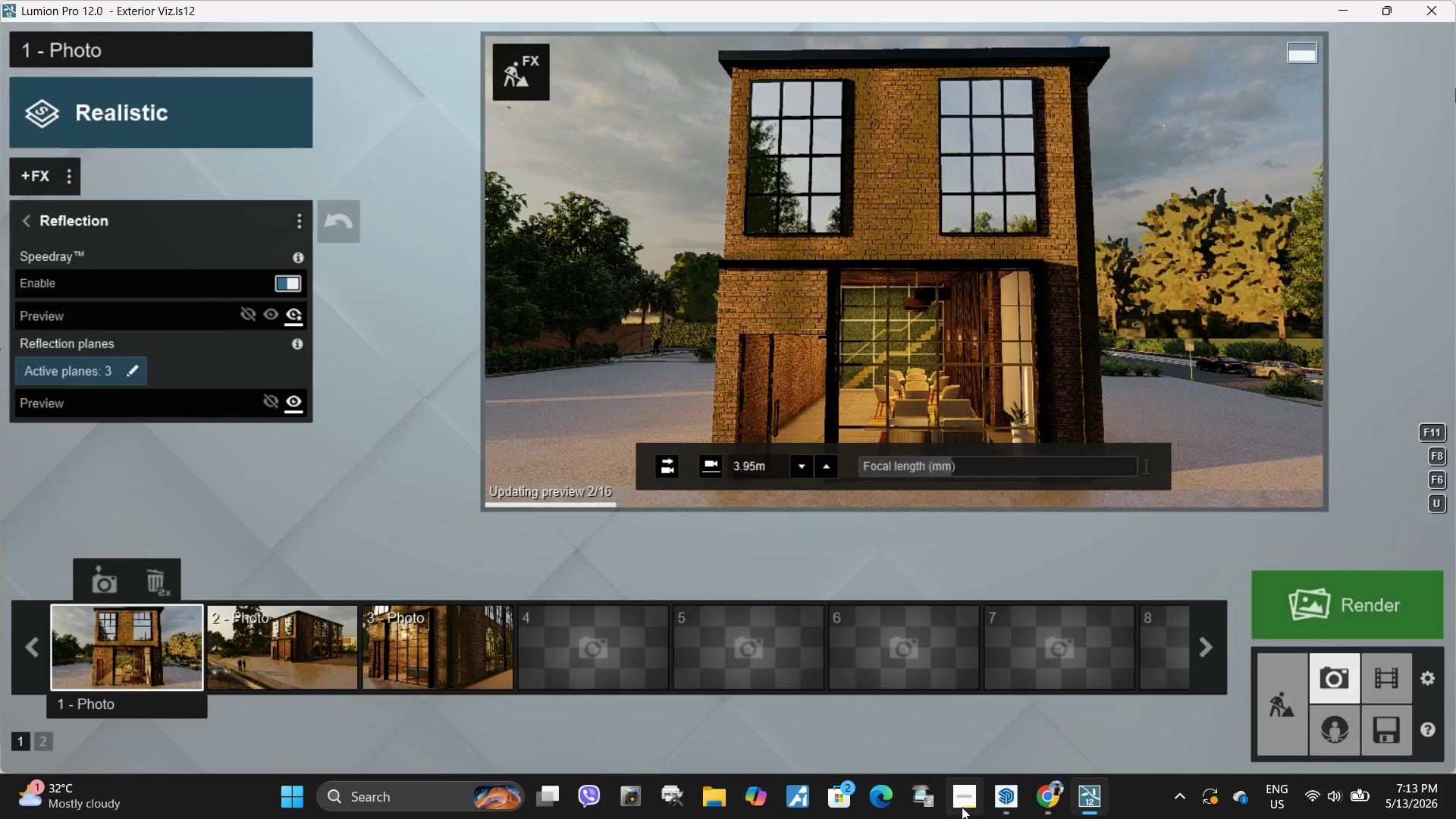 
left_click([962, 805])